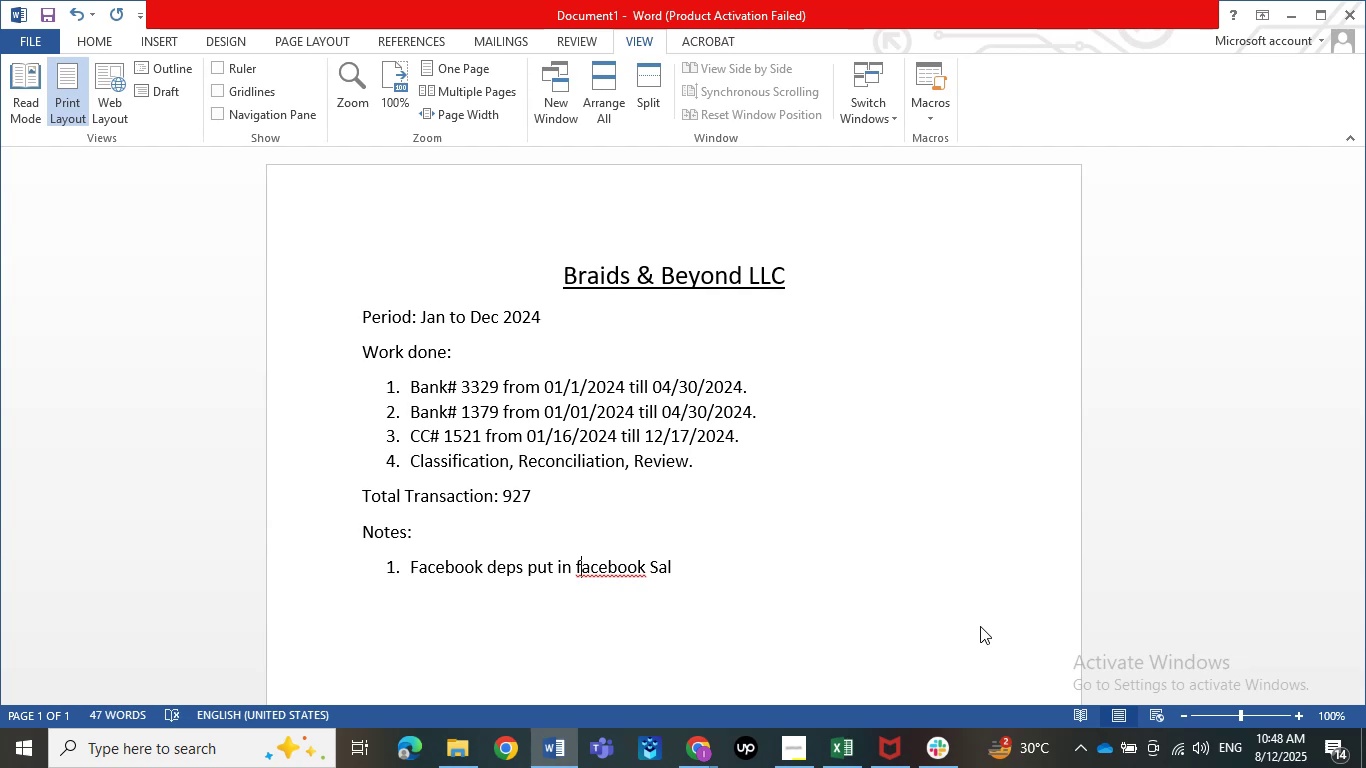 
key(Backspace)
type(Fes.)
key(NumpadEnter)
 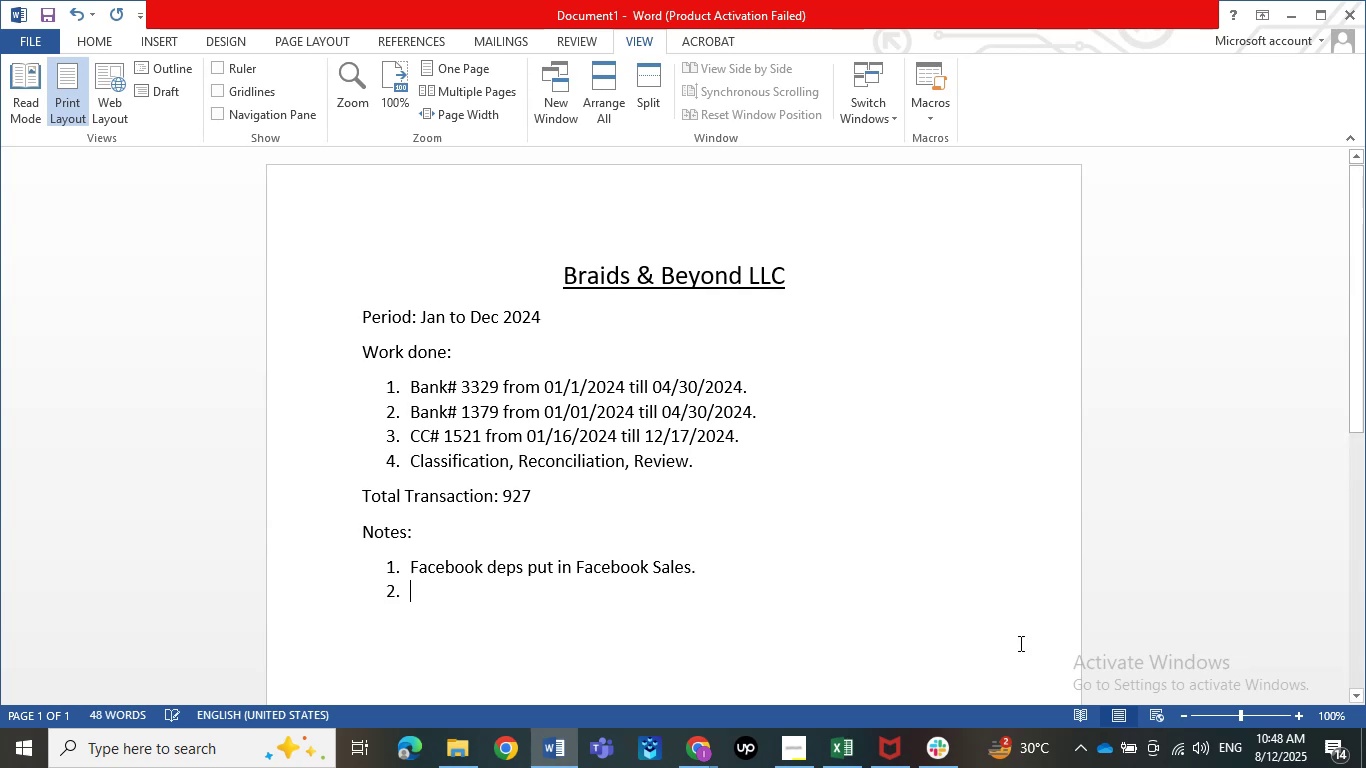 
 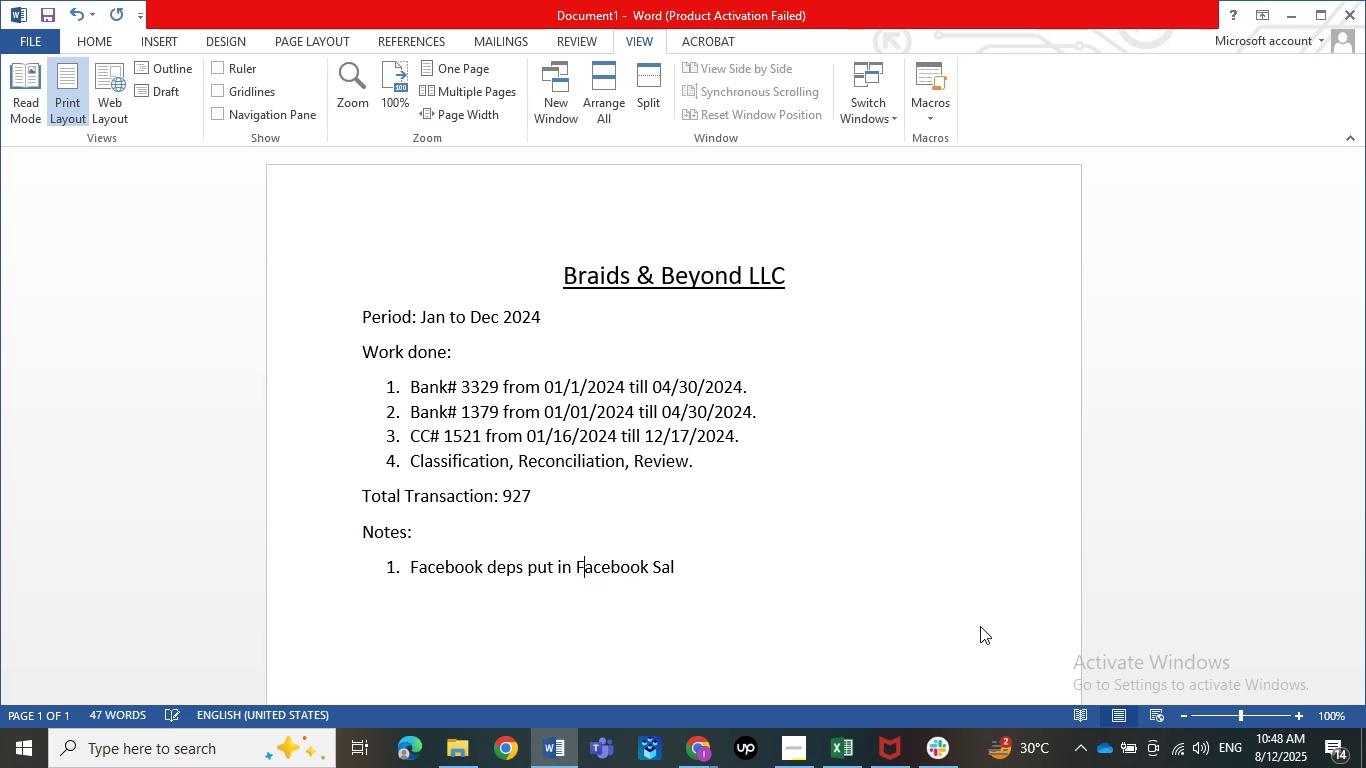 
hold_key(key=ArrowRight, duration=0.93)
 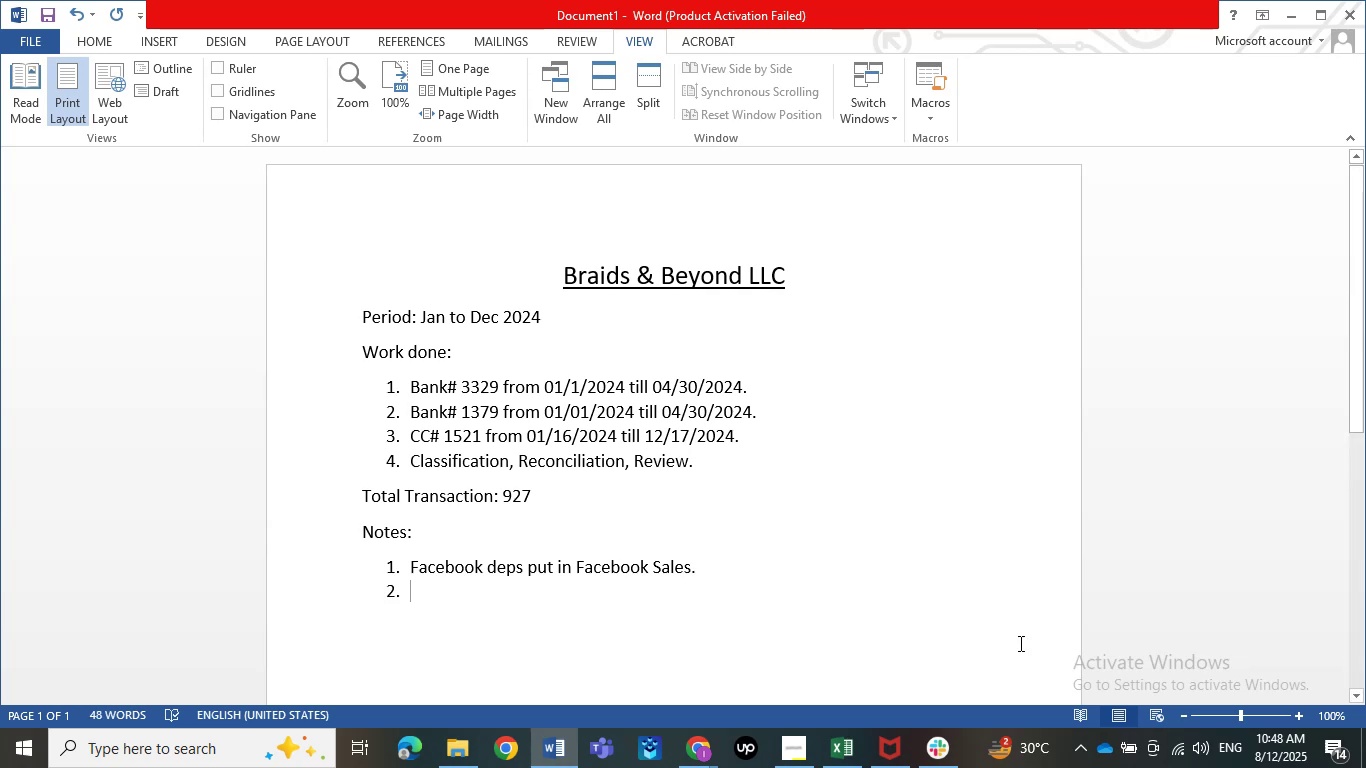 
left_click([1289, 15])
 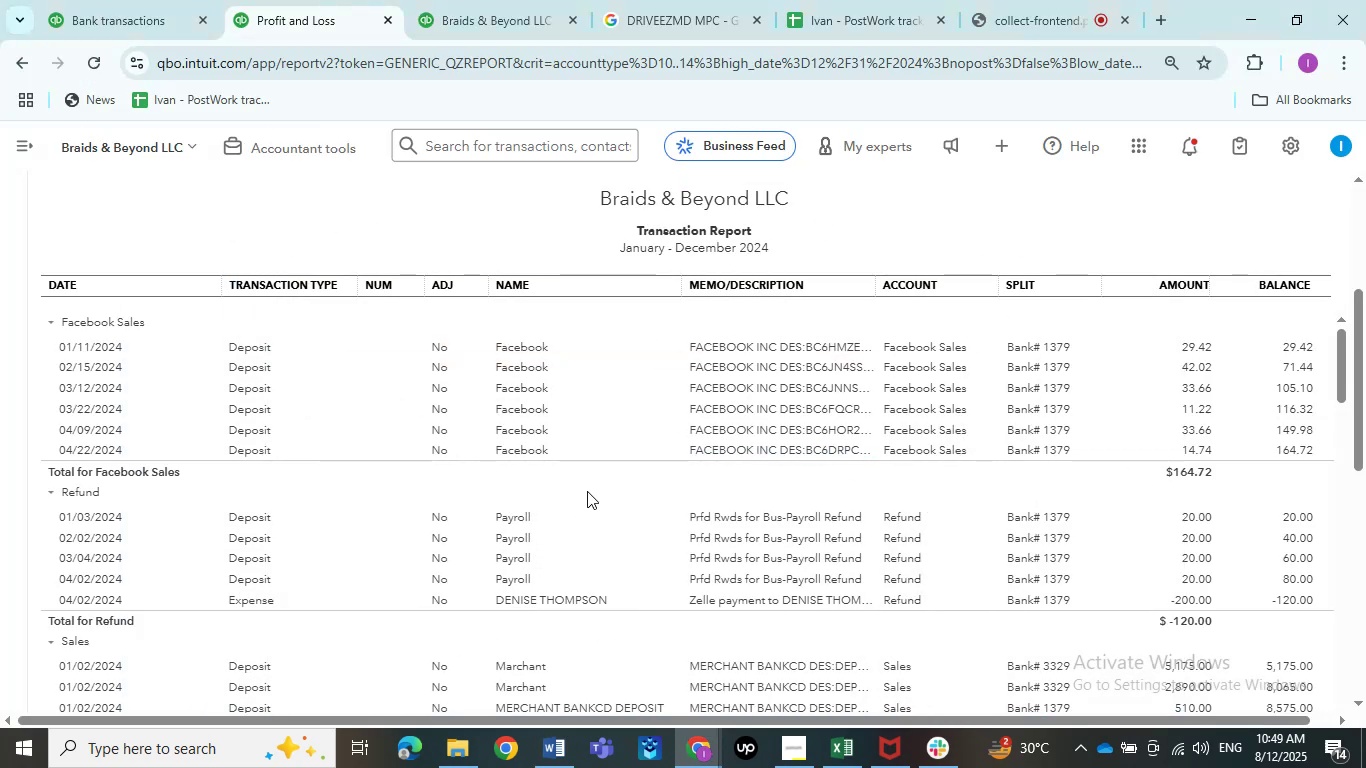 
scroll: coordinate [605, 525], scroll_direction: down, amount: 3.0
 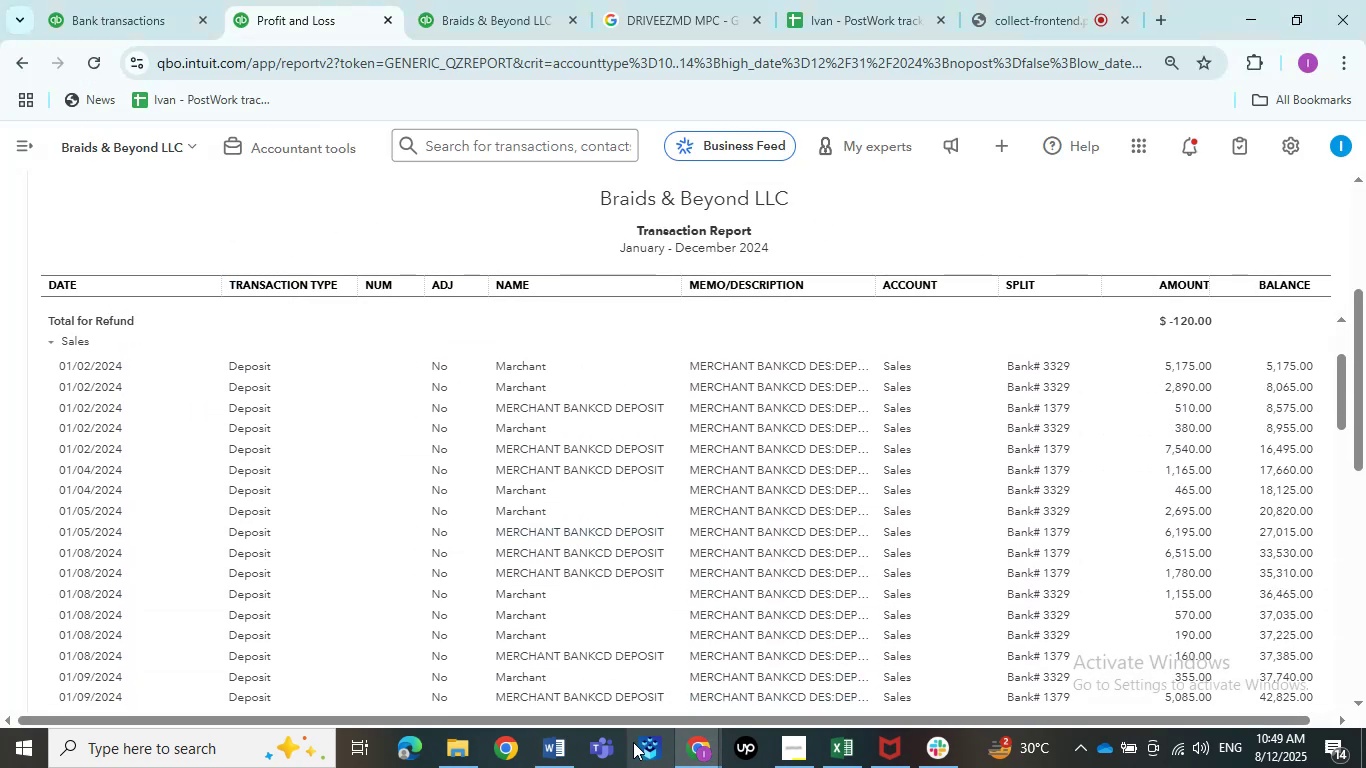 
left_click([568, 746])
 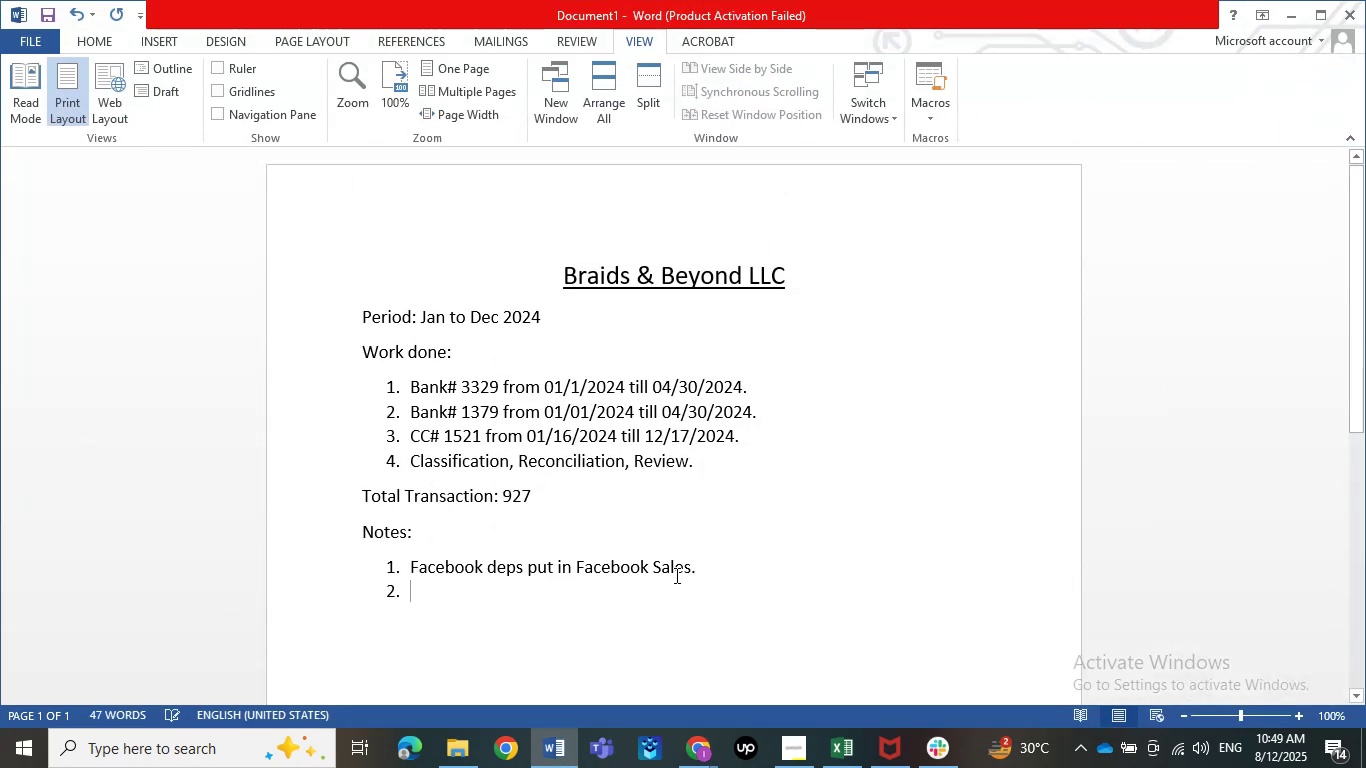 
type(M)
key(Backspace)
type(Deposits were put in Sales.)
key(NumpadEnter)
 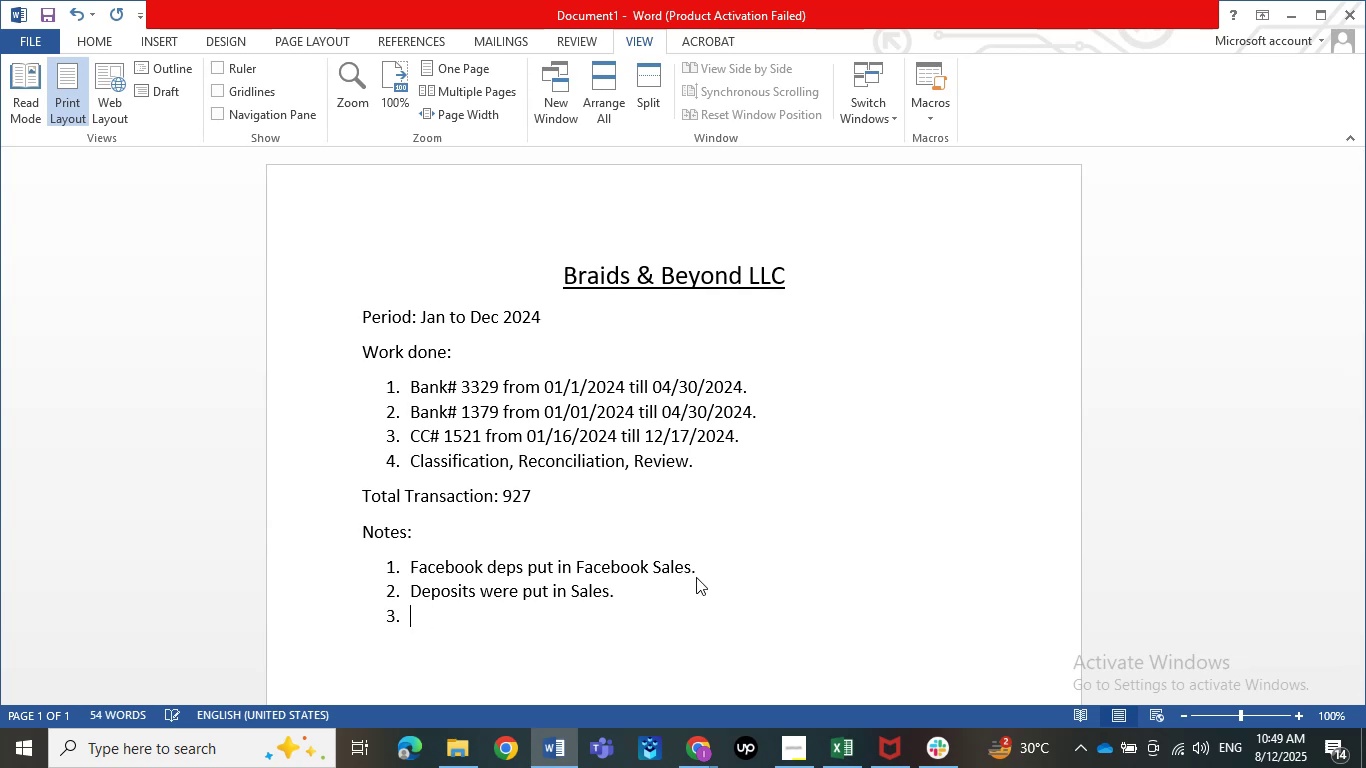 
left_click([1292, 19])
 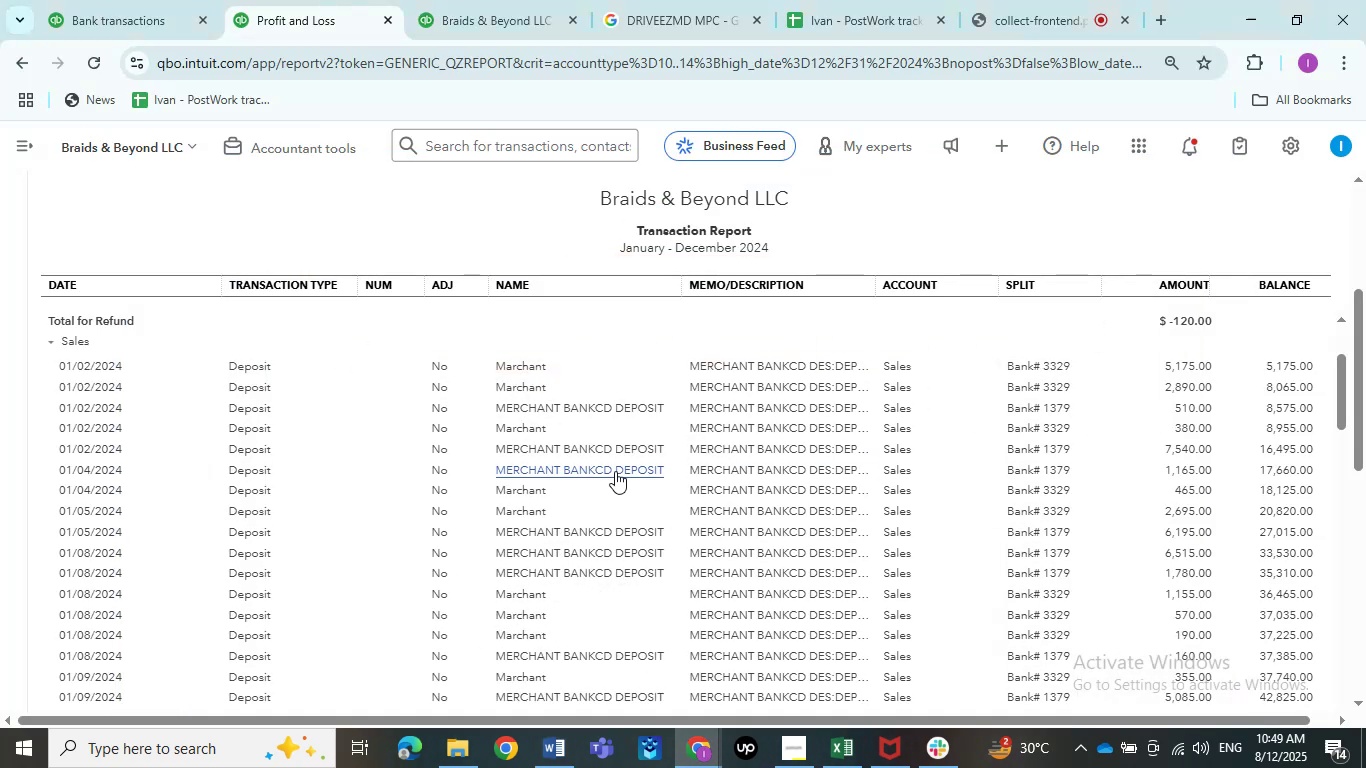 
scroll: coordinate [698, 505], scroll_direction: down, amount: 7.0
 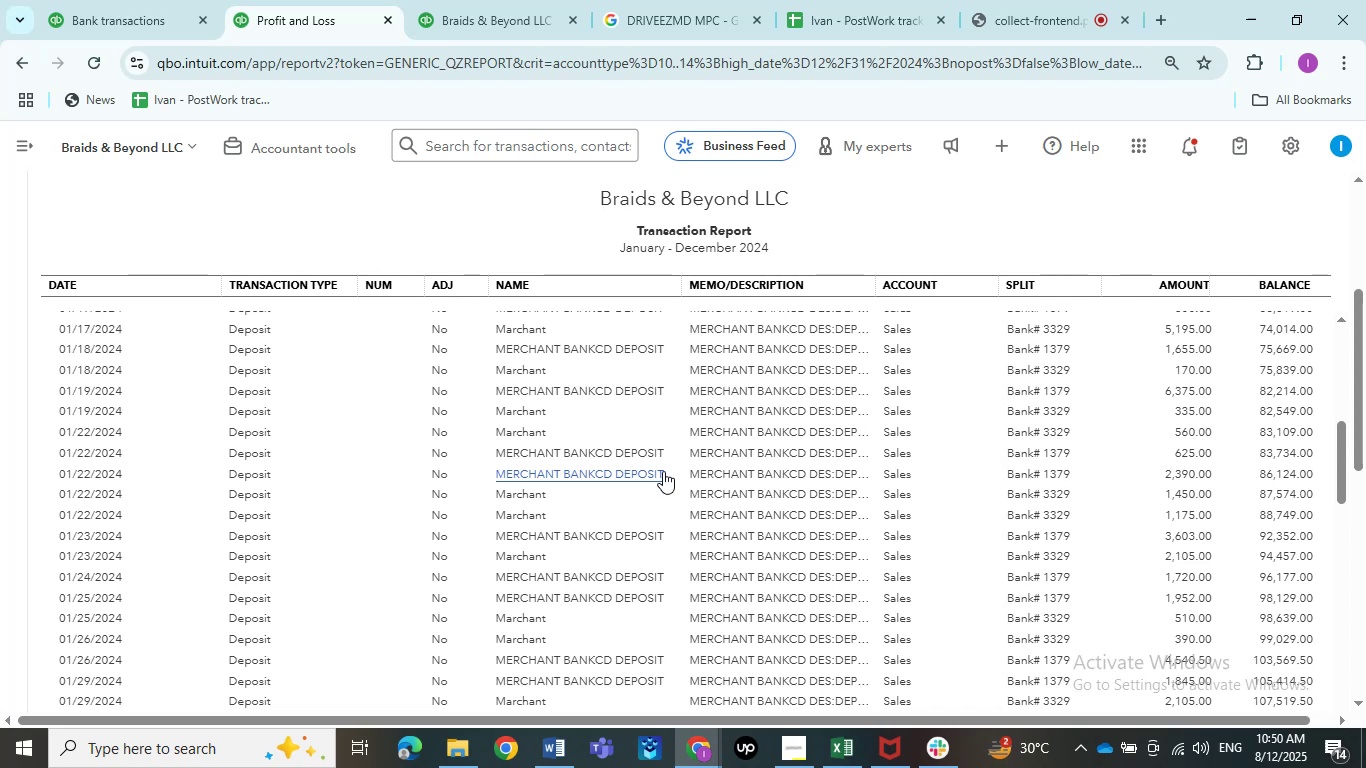 
wait(48.05)
 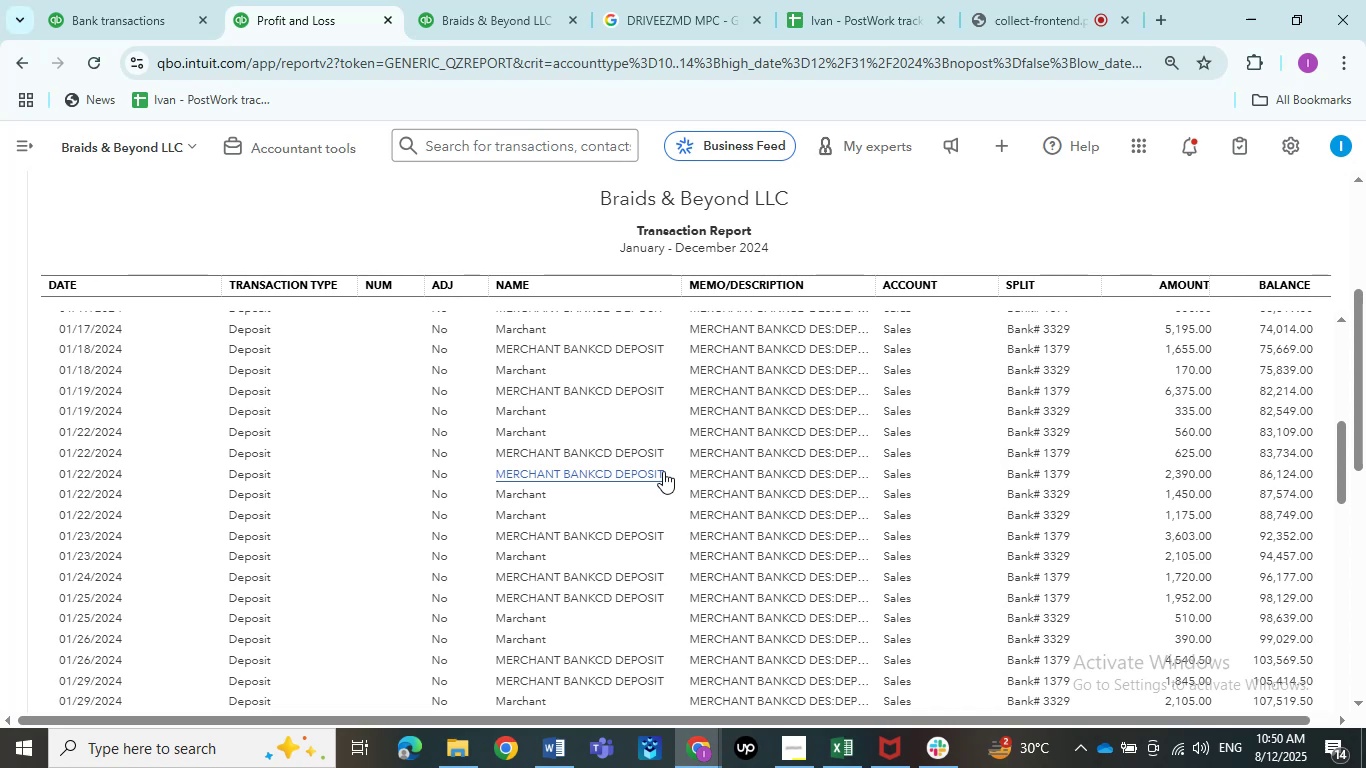 
scroll: coordinate [639, 482], scroll_direction: down, amount: 49.0
 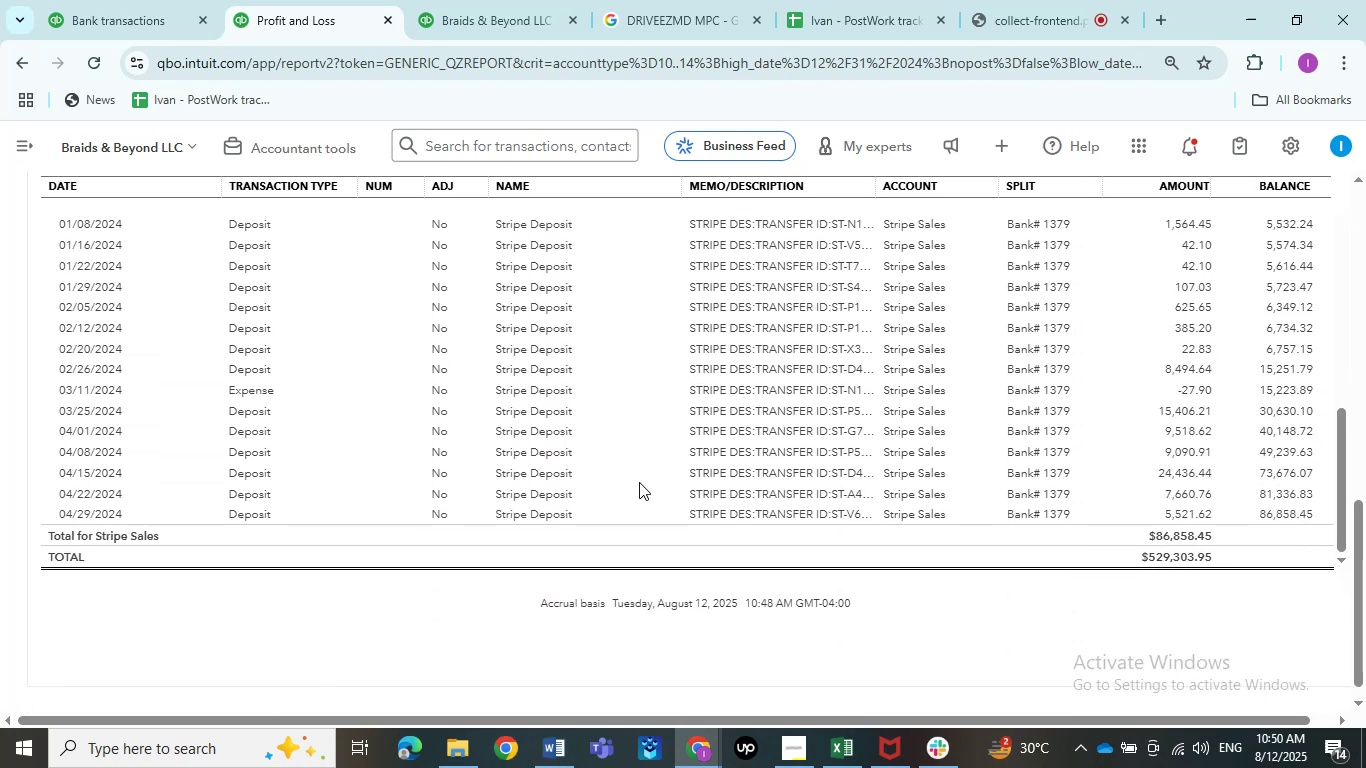 
scroll: coordinate [529, 675], scroll_direction: up, amount: 2.0
 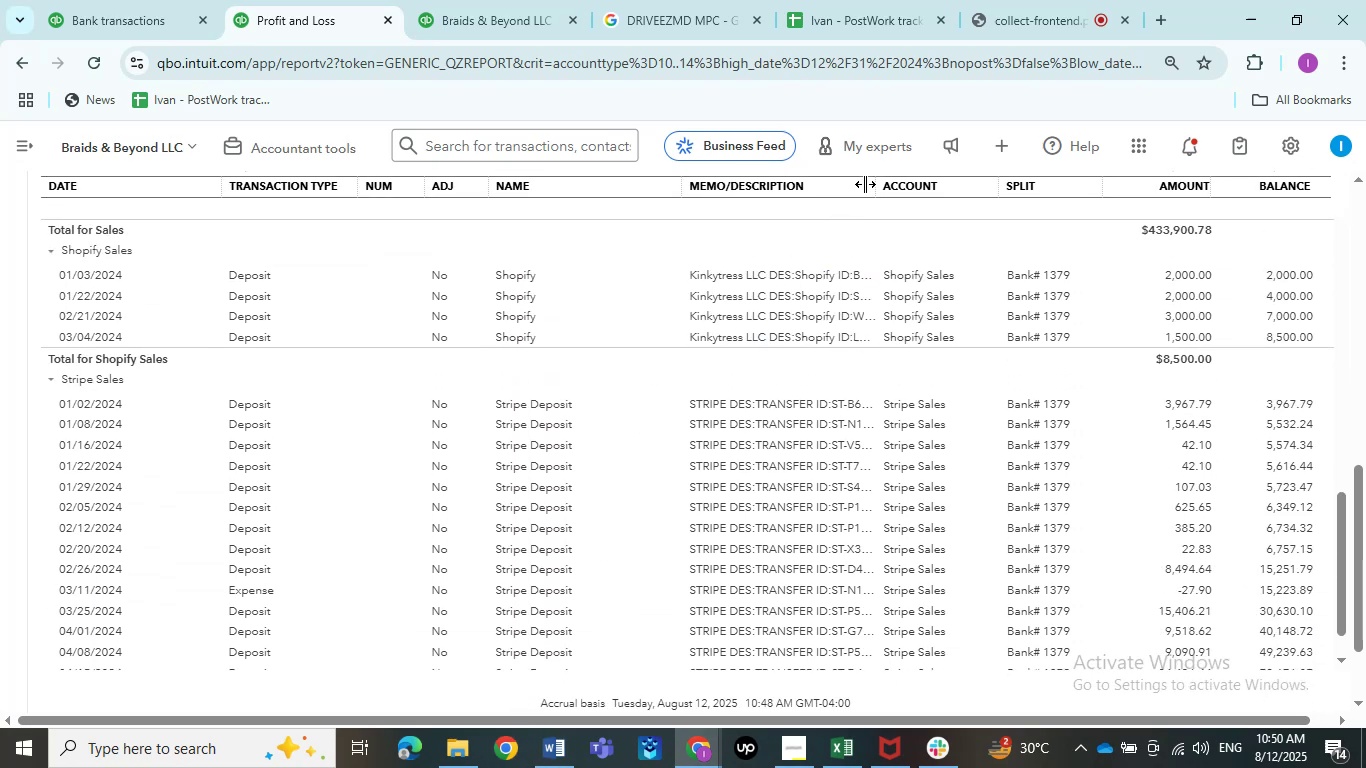 
left_click_drag(start_coordinate=[868, 181], to_coordinate=[1069, 196])
 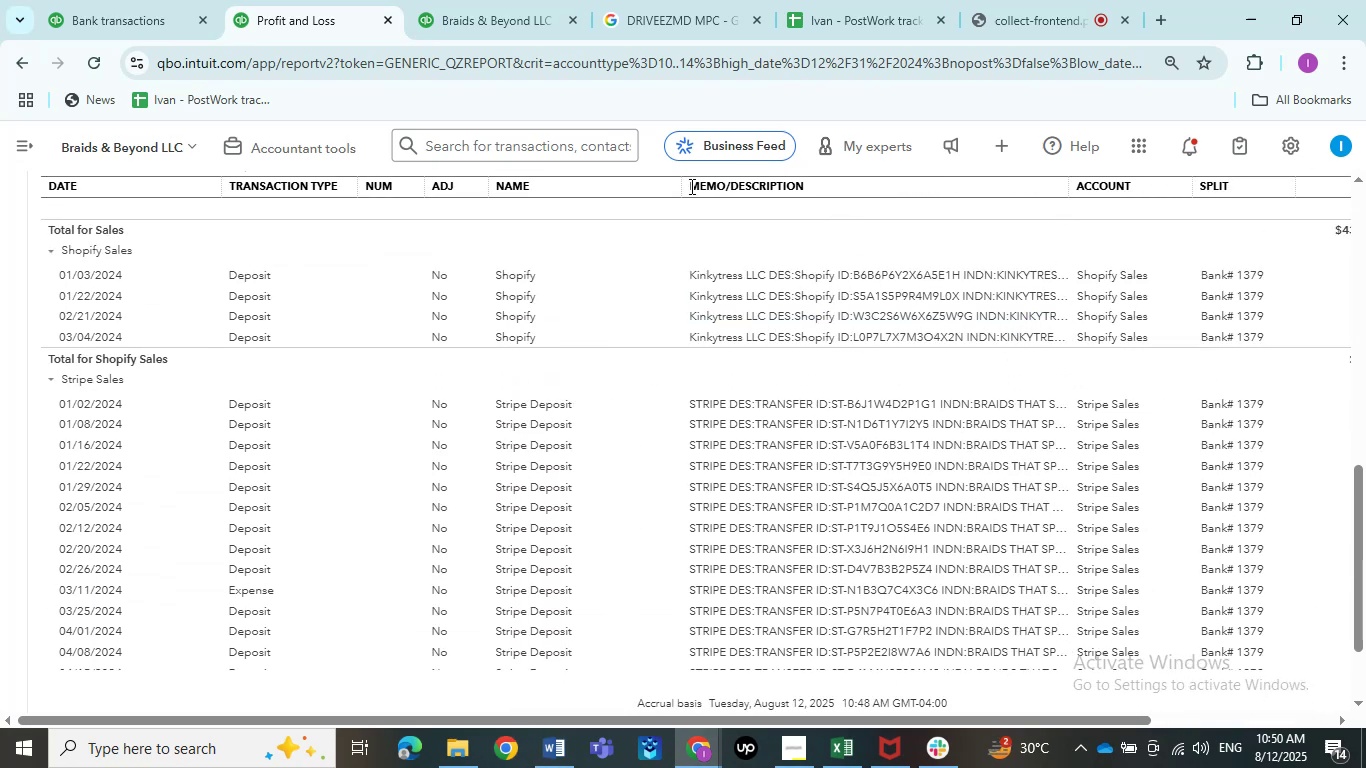 
left_click_drag(start_coordinate=[679, 186], to_coordinate=[613, 186])
 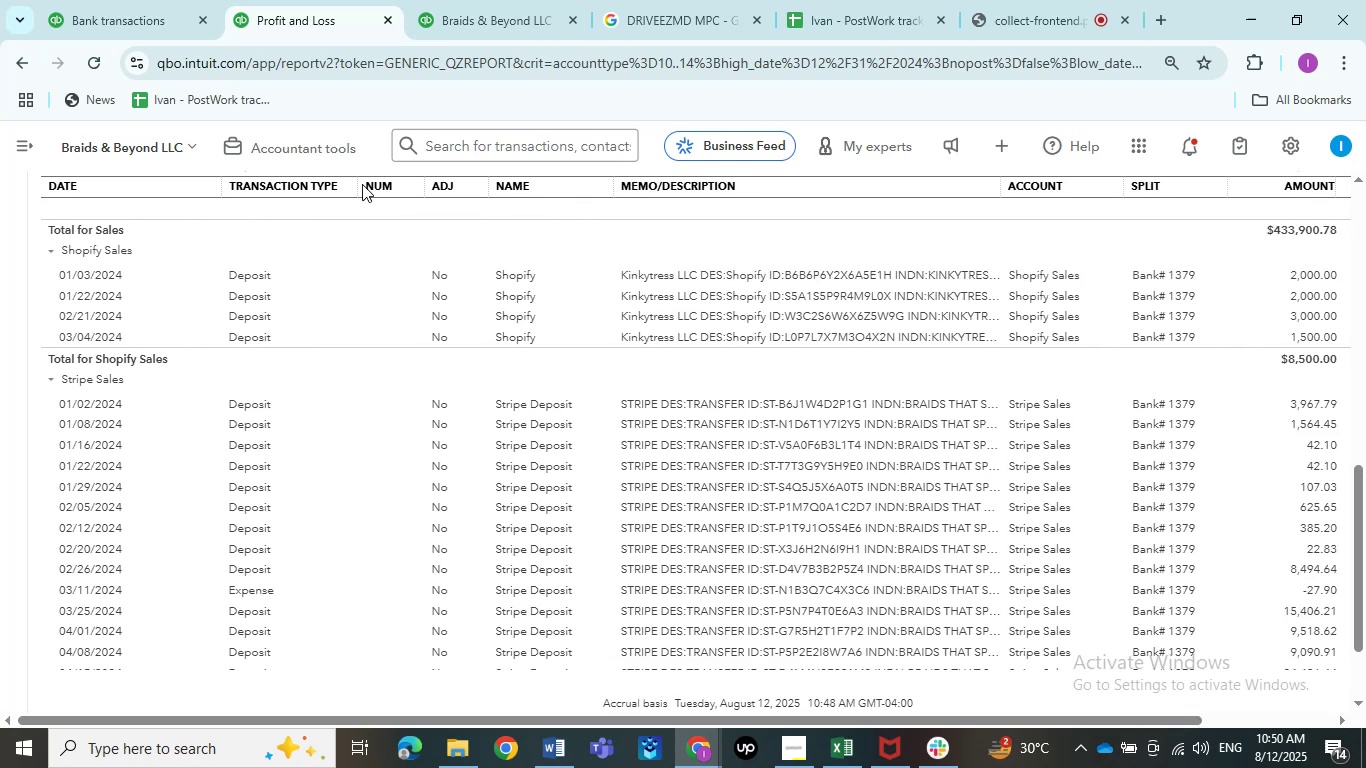 
scroll: coordinate [389, 321], scroll_direction: down, amount: 1.0
 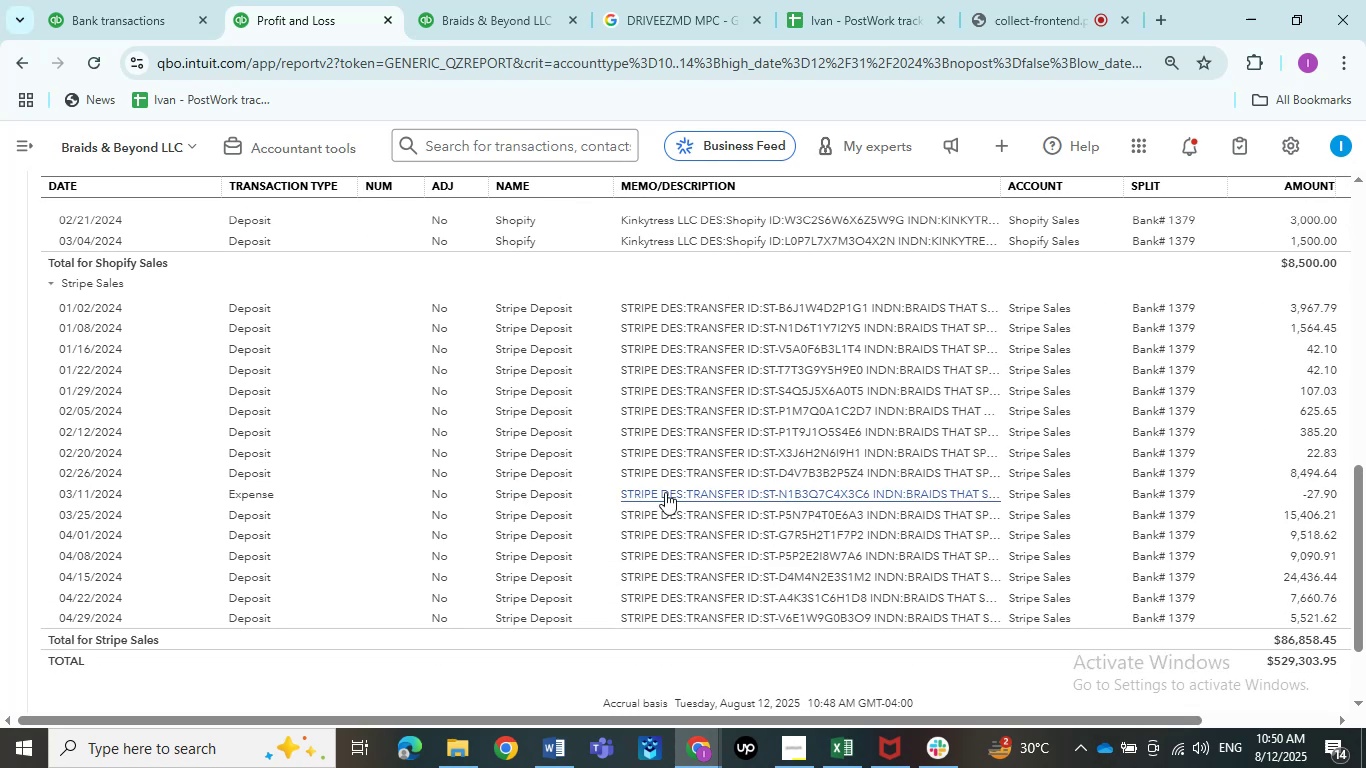 
wait(5.88)
 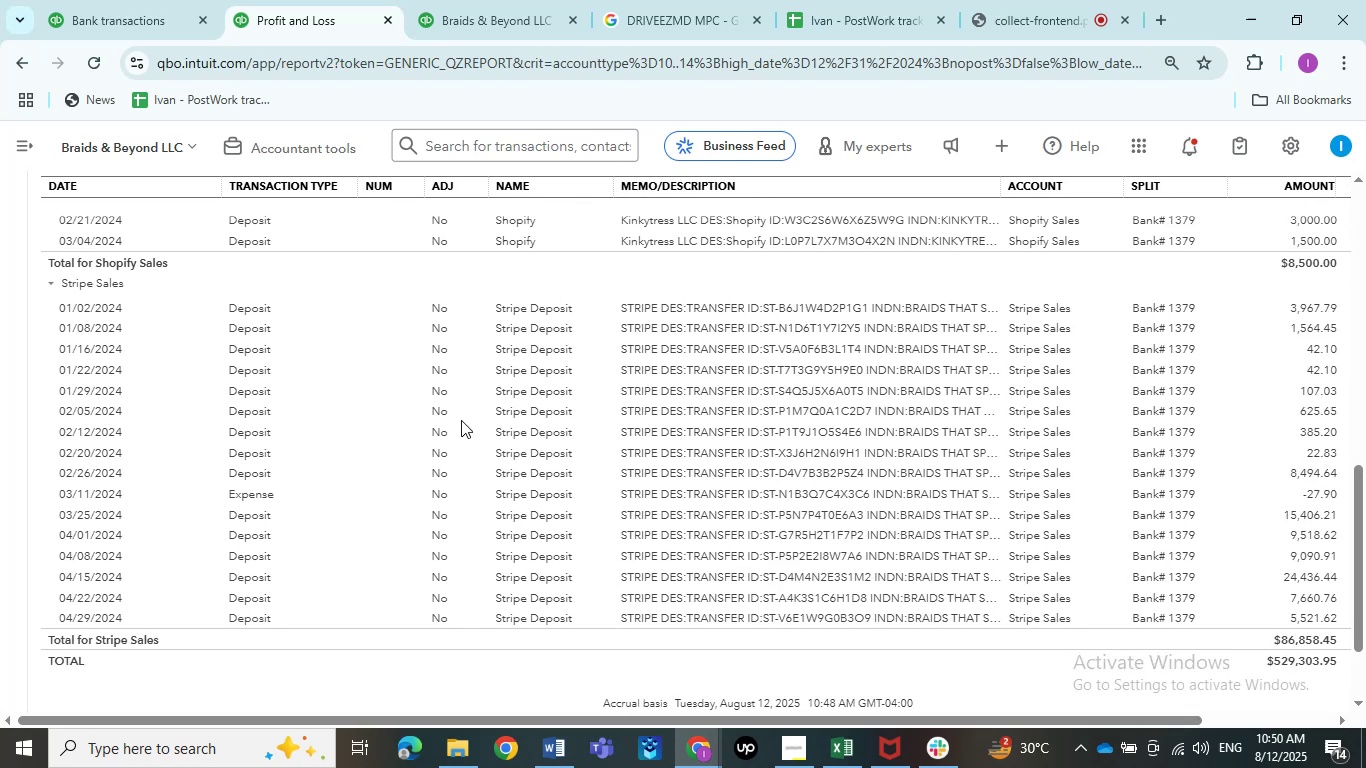 
left_click([665, 492])
 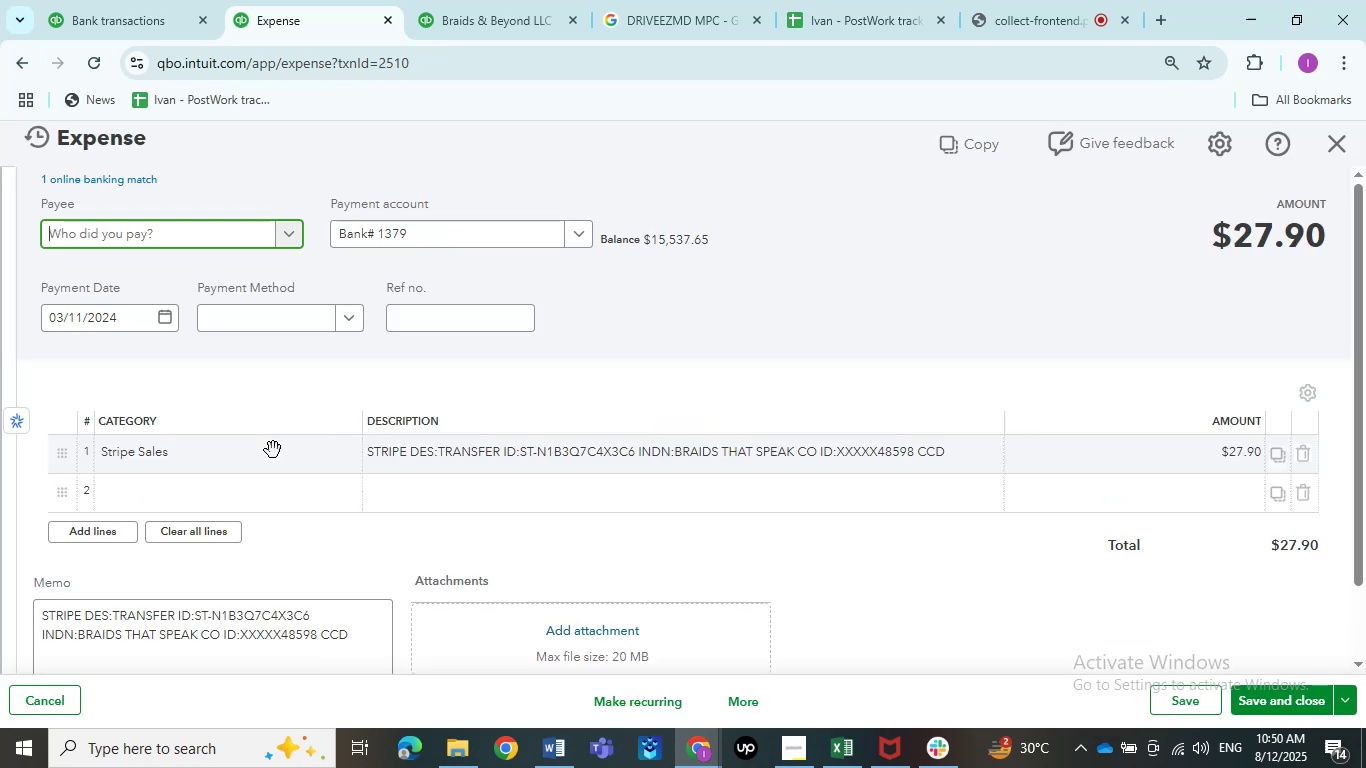 
wait(6.94)
 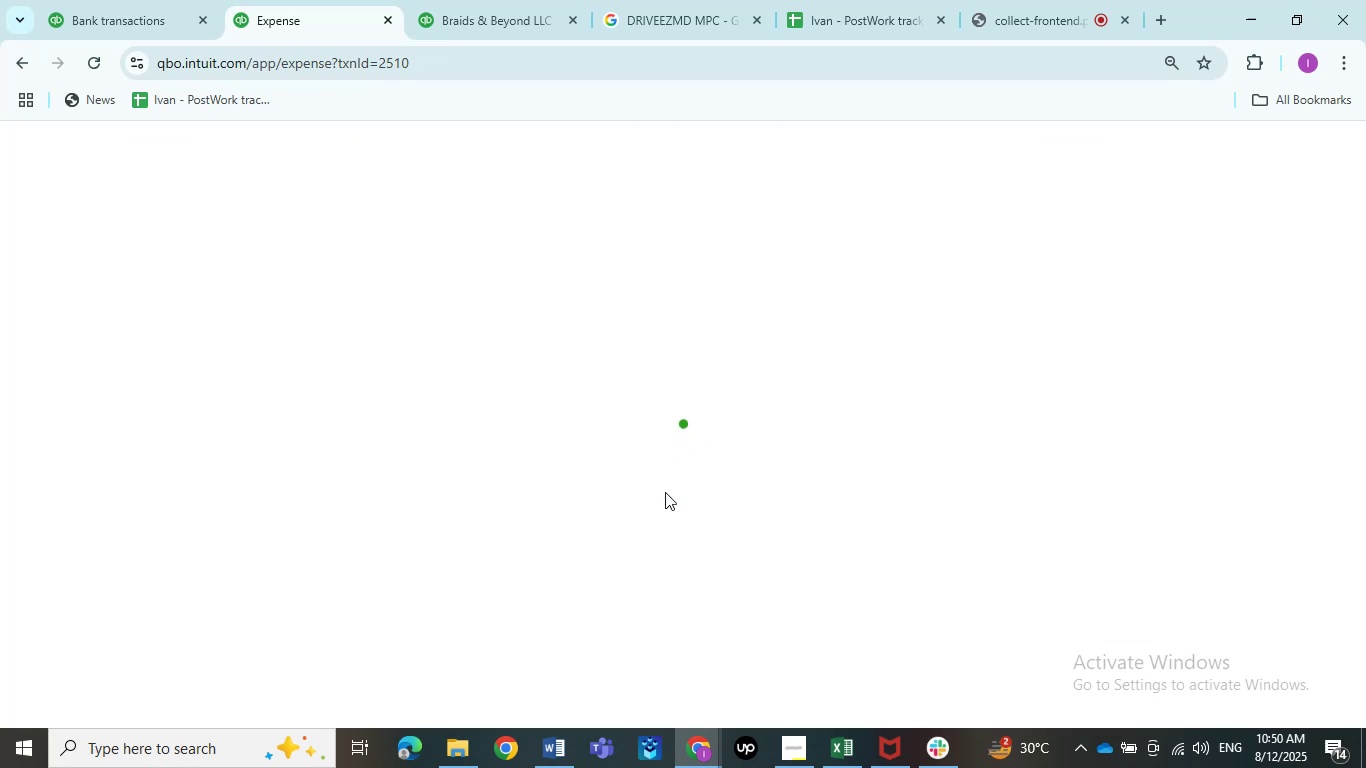 
left_click([175, 463])
 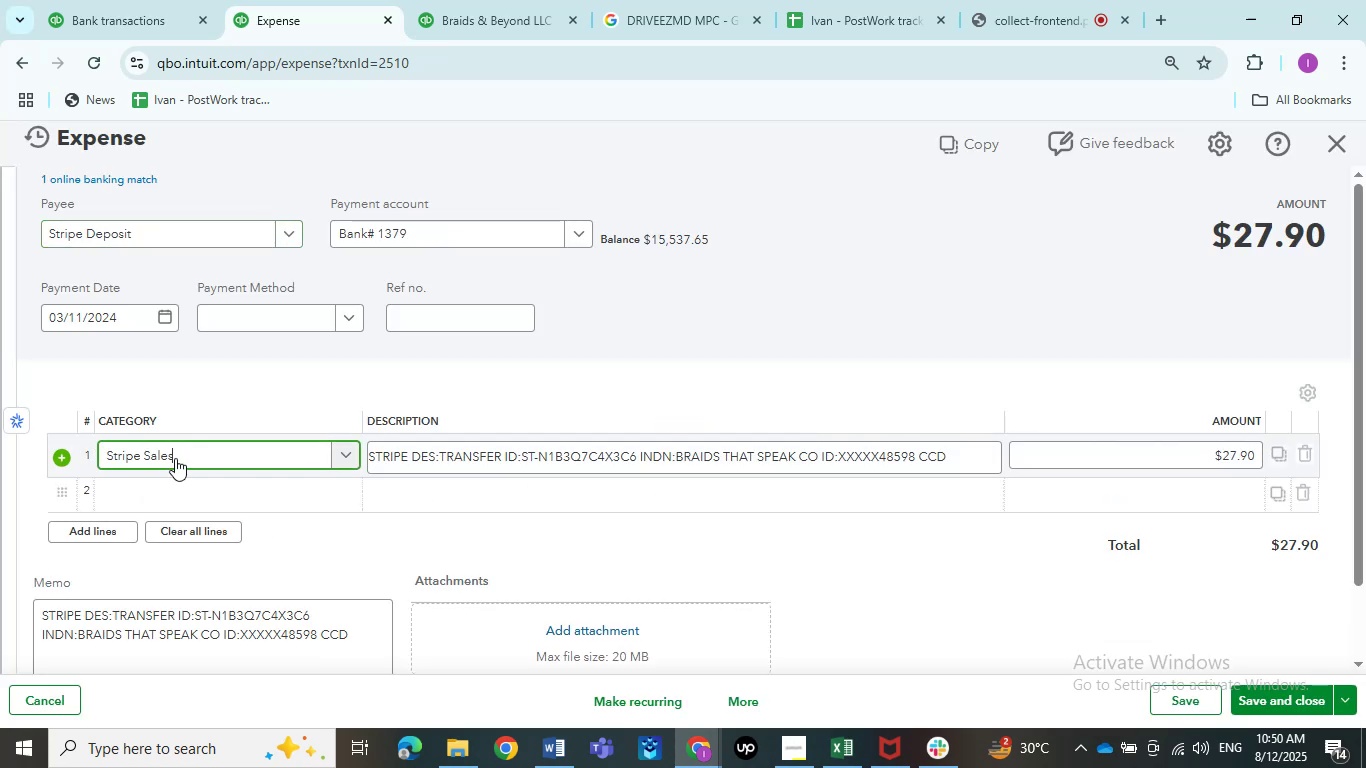 
left_click([175, 458])
 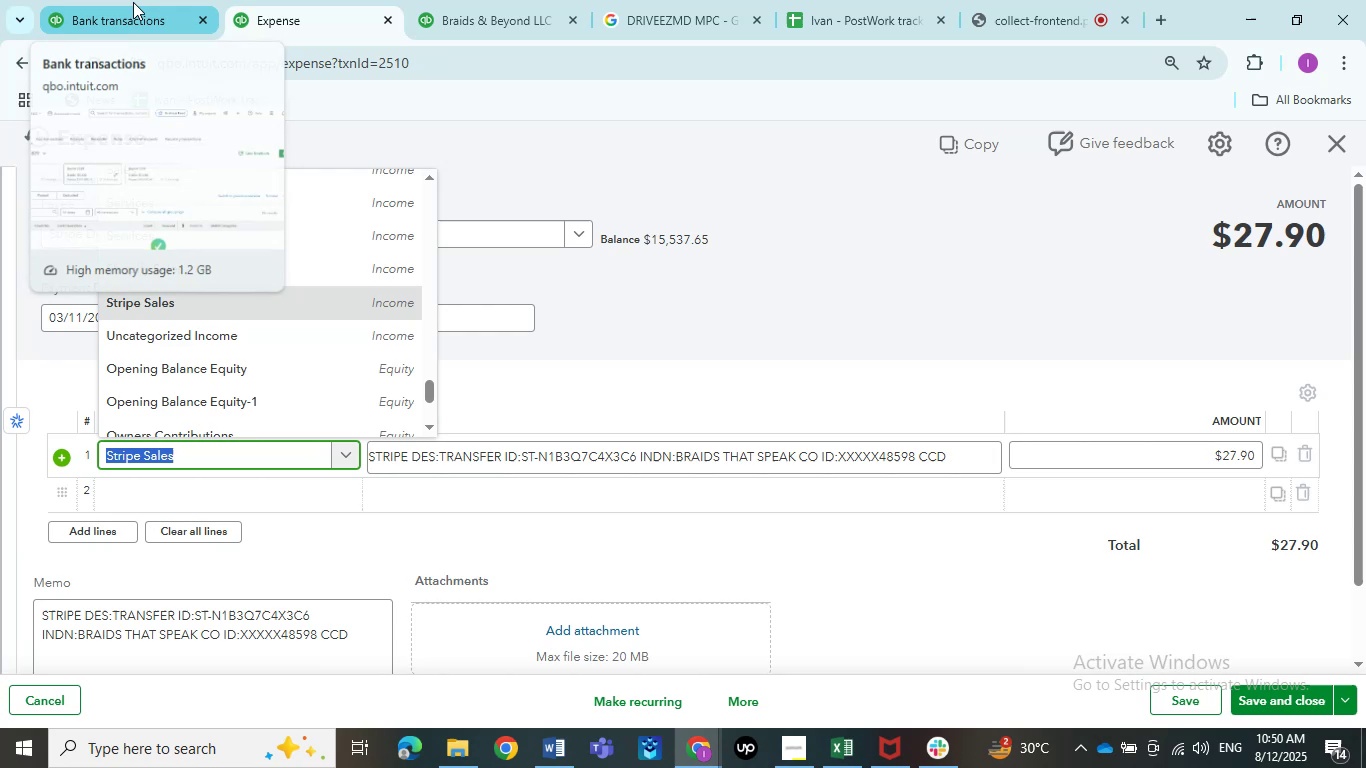 
type(merchan)
 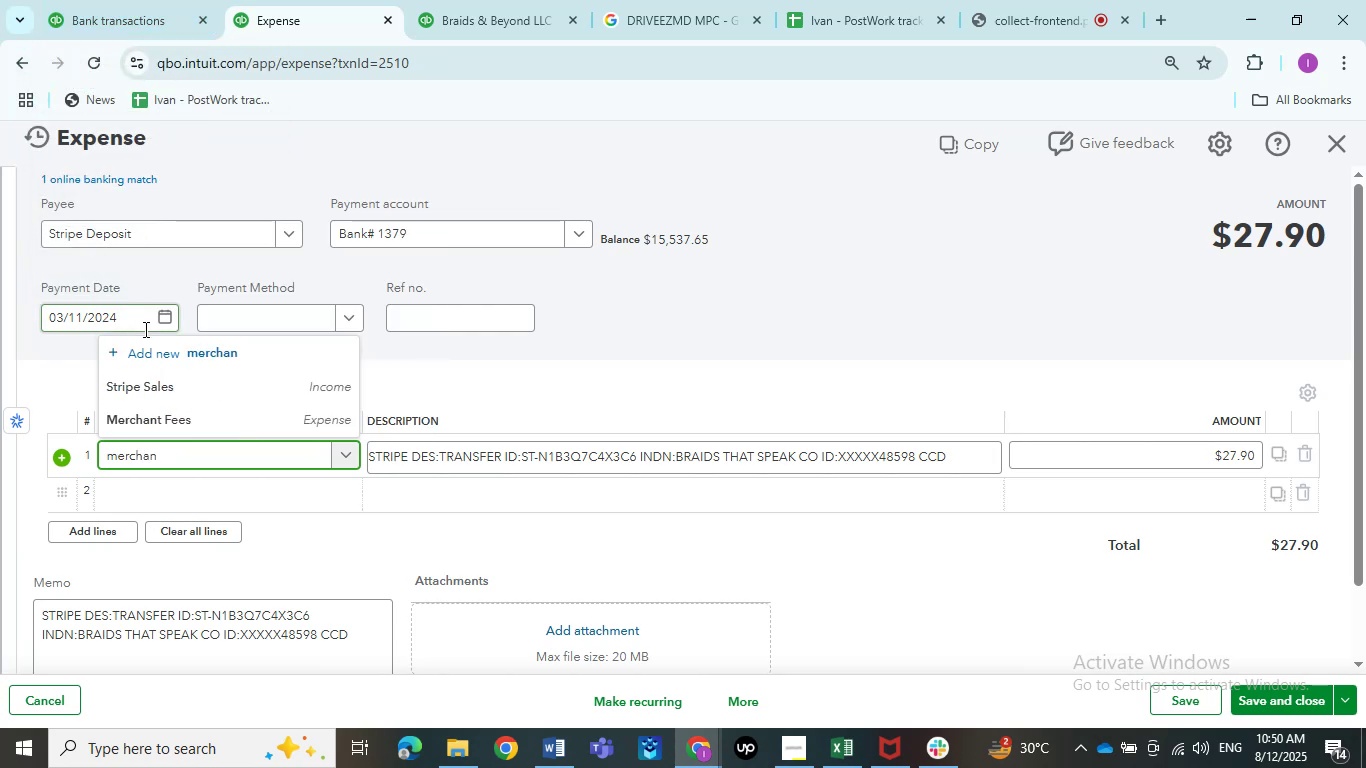 
left_click([154, 405])
 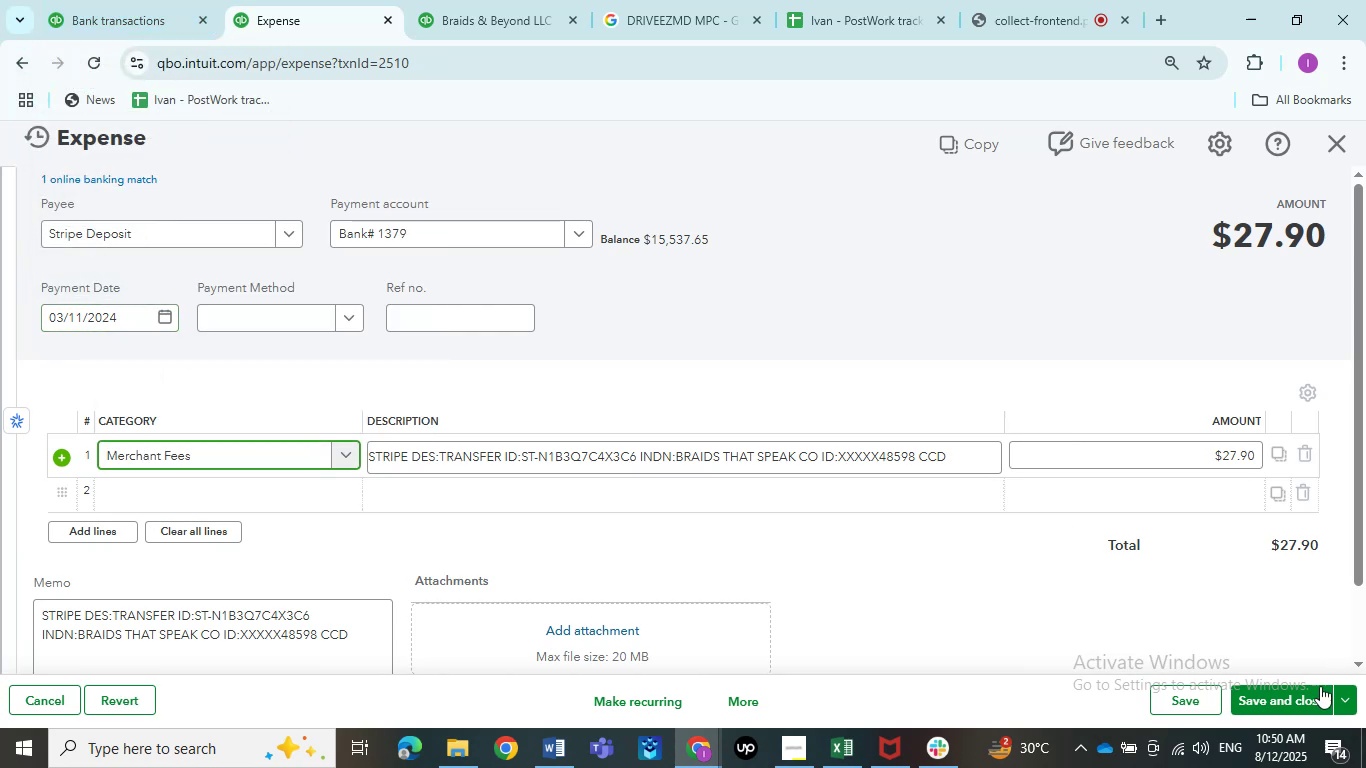 
left_click([1291, 702])
 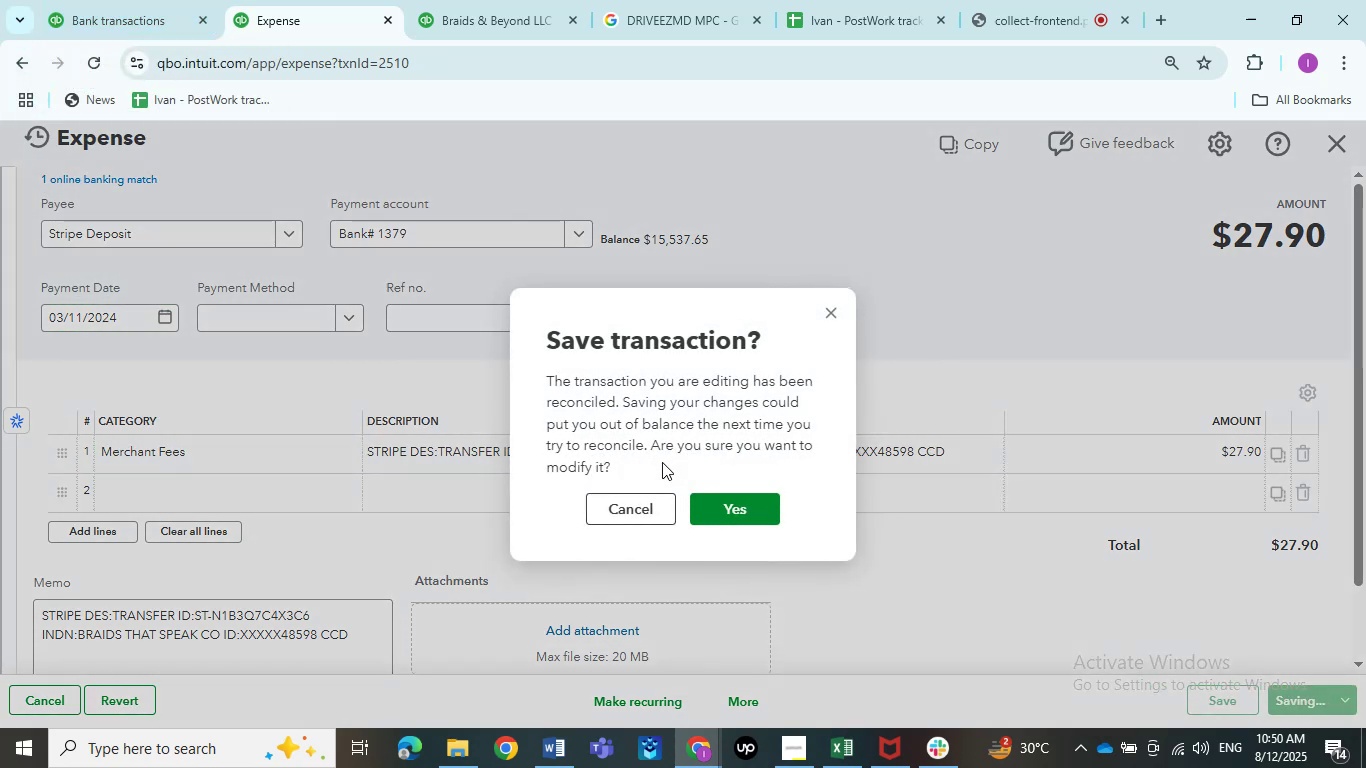 
left_click([707, 500])
 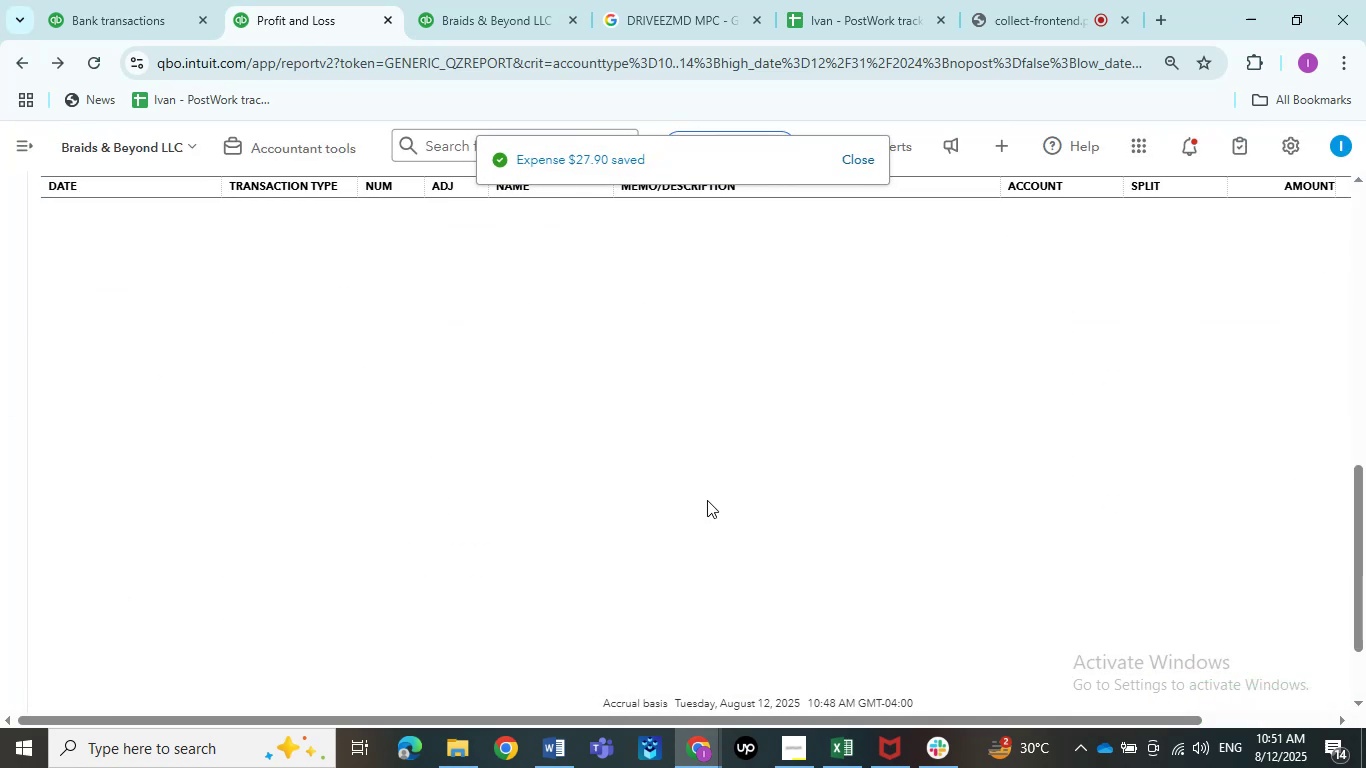 
wait(6.52)
 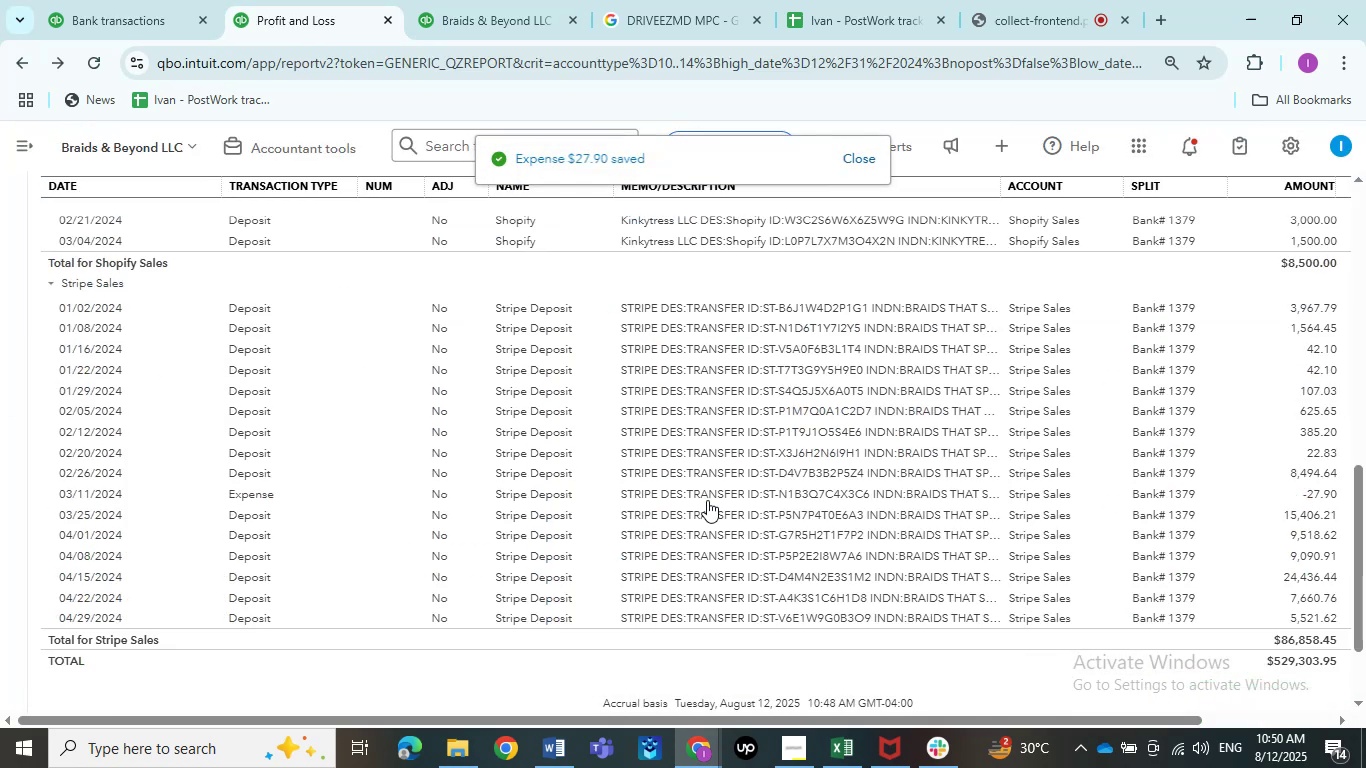 
scroll: coordinate [727, 514], scroll_direction: down, amount: 5.0
 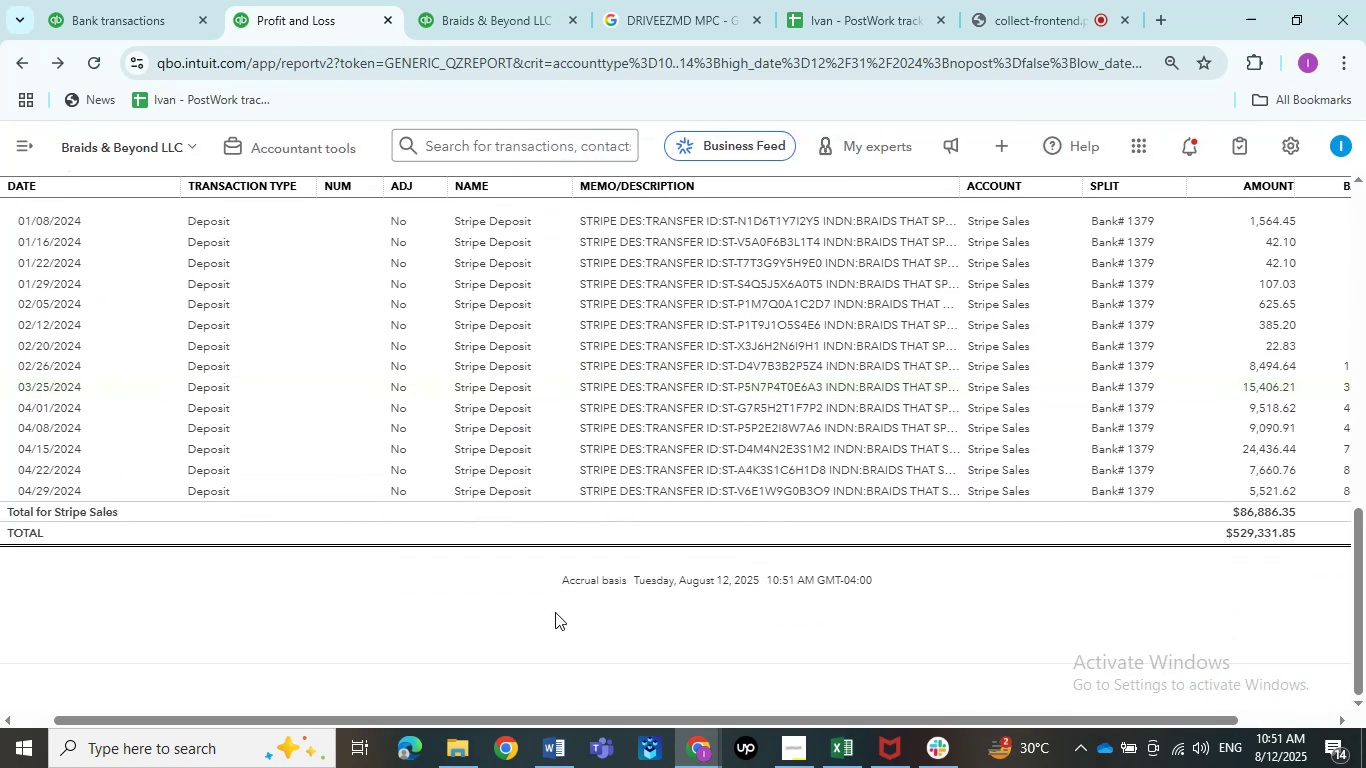 
scroll: coordinate [507, 290], scroll_direction: up, amount: 16.0
 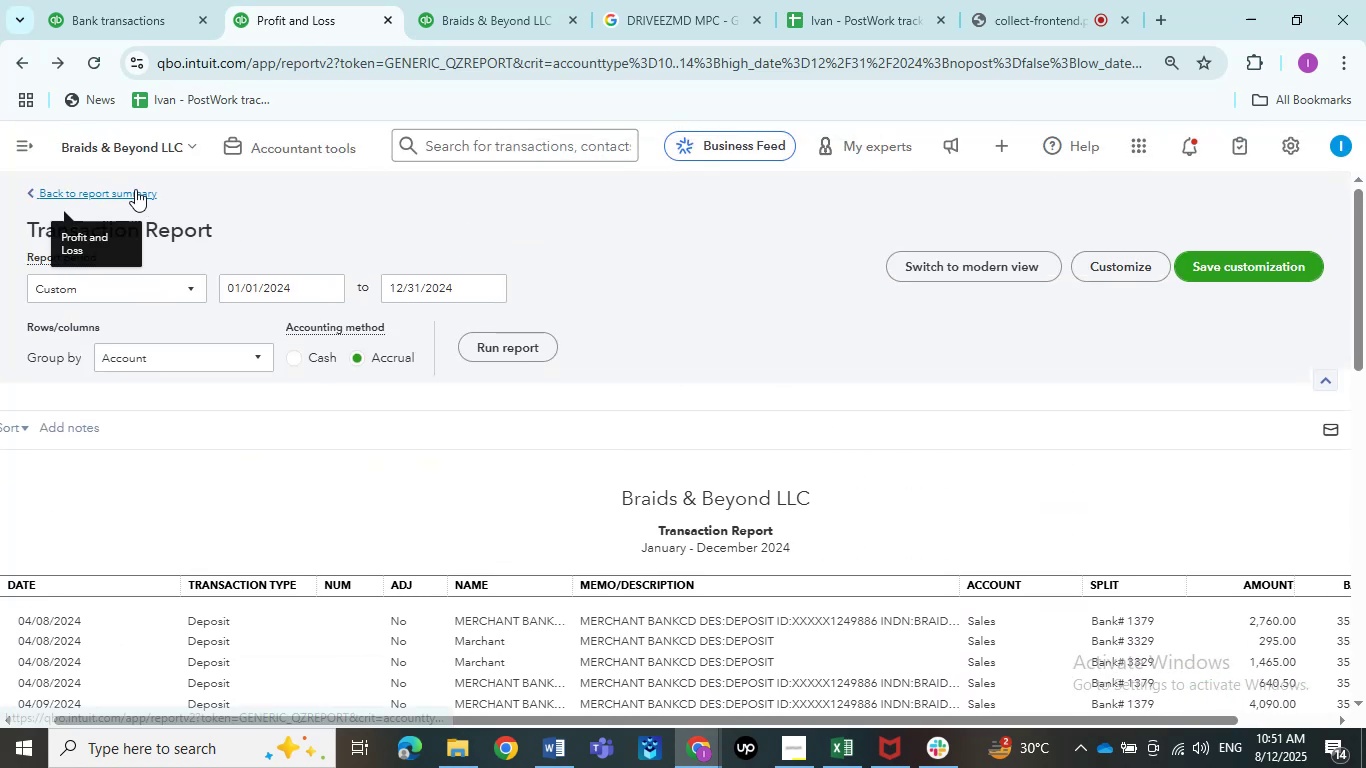 
left_click([132, 185])
 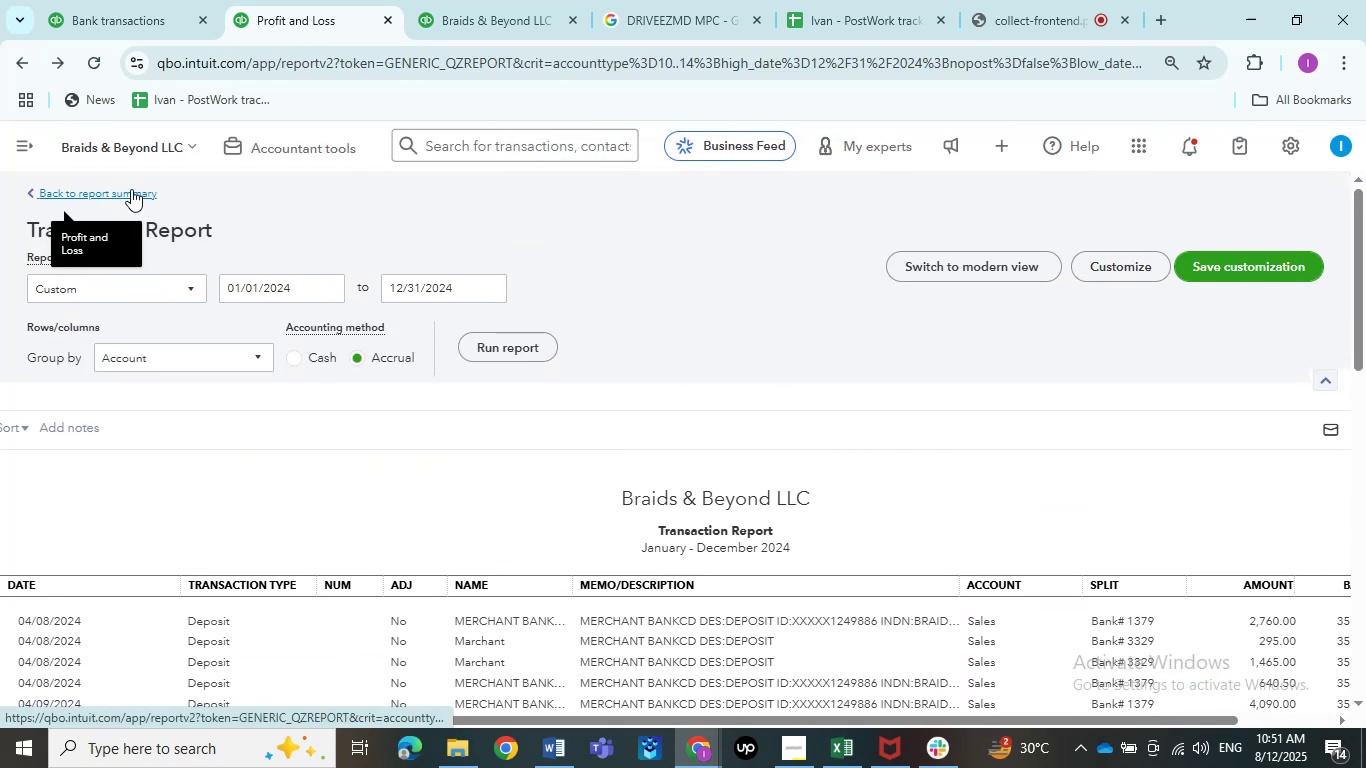 
left_click([131, 189])
 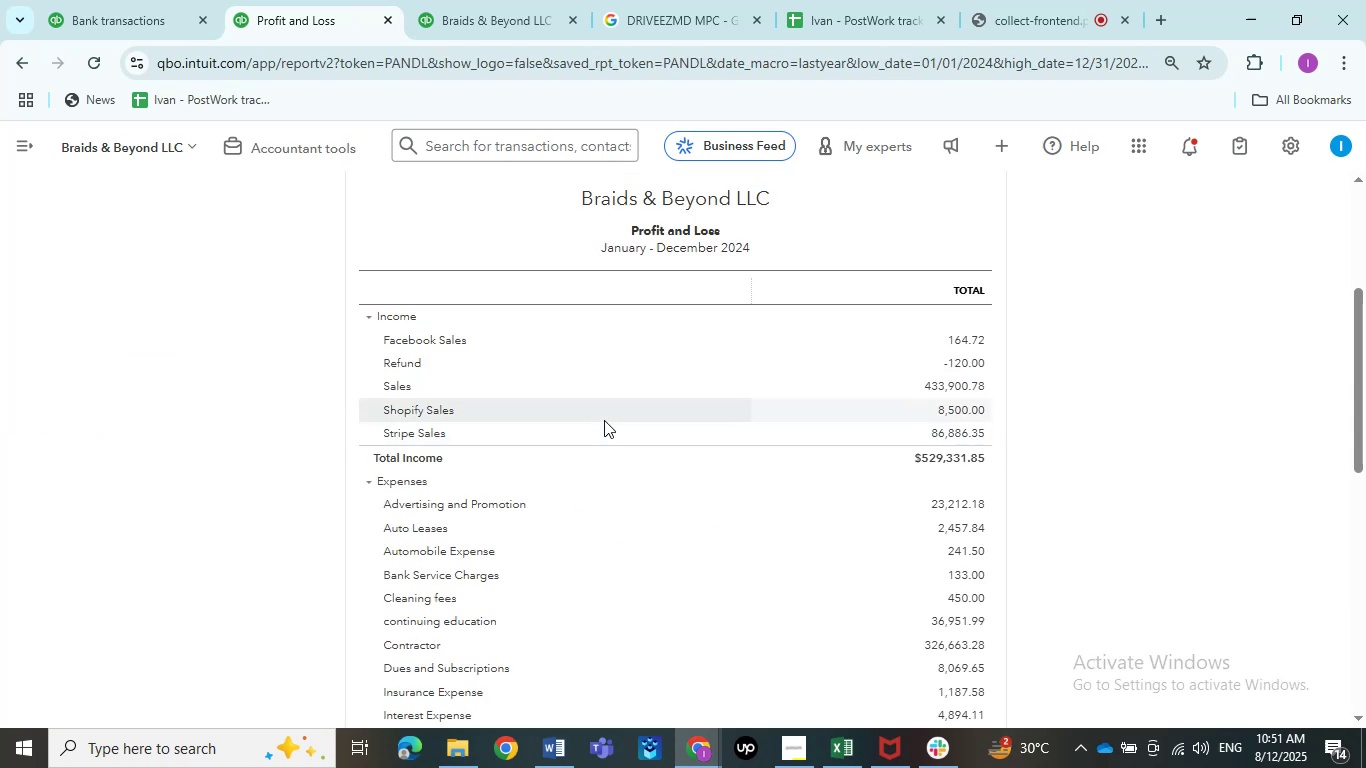 
scroll: coordinate [256, 449], scroll_direction: down, amount: 3.0
 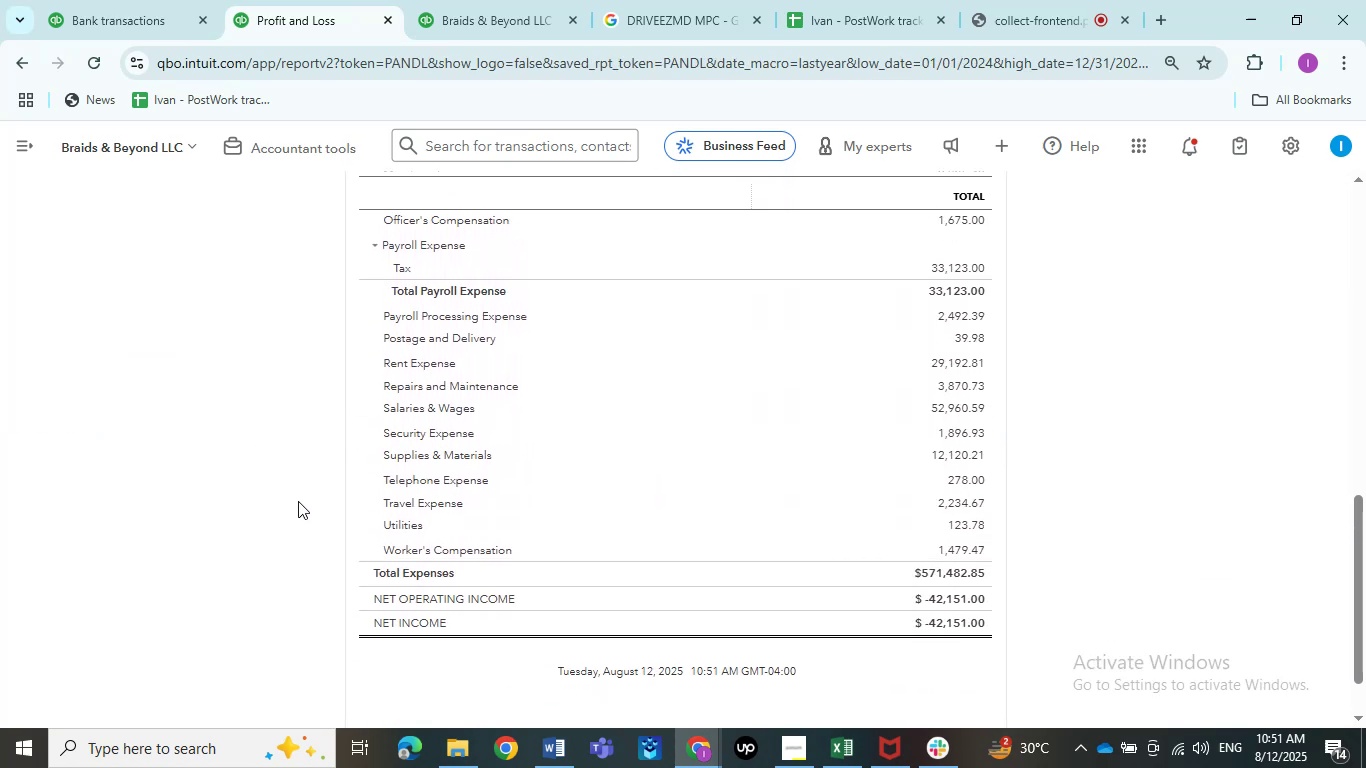 
scroll: coordinate [298, 501], scroll_direction: up, amount: 5.0
 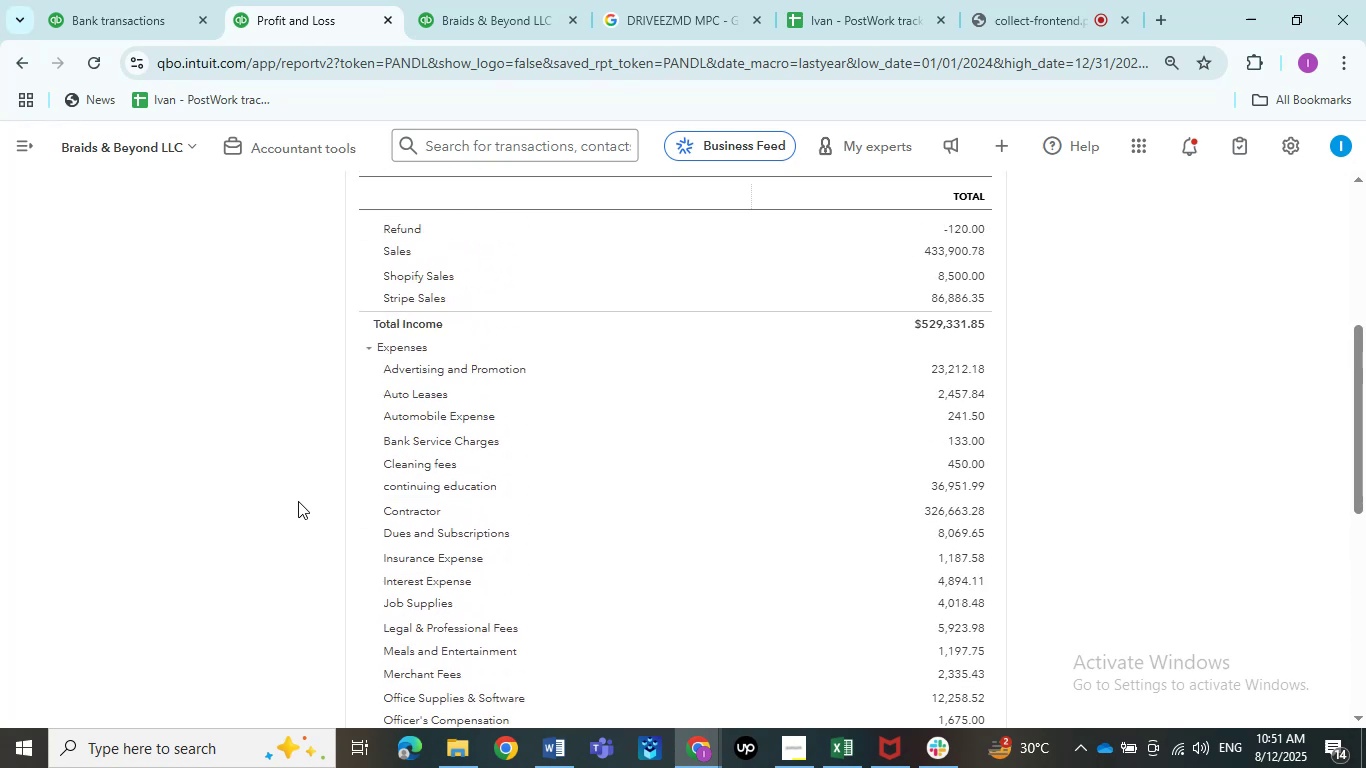 
scroll: coordinate [298, 501], scroll_direction: down, amount: 4.0
 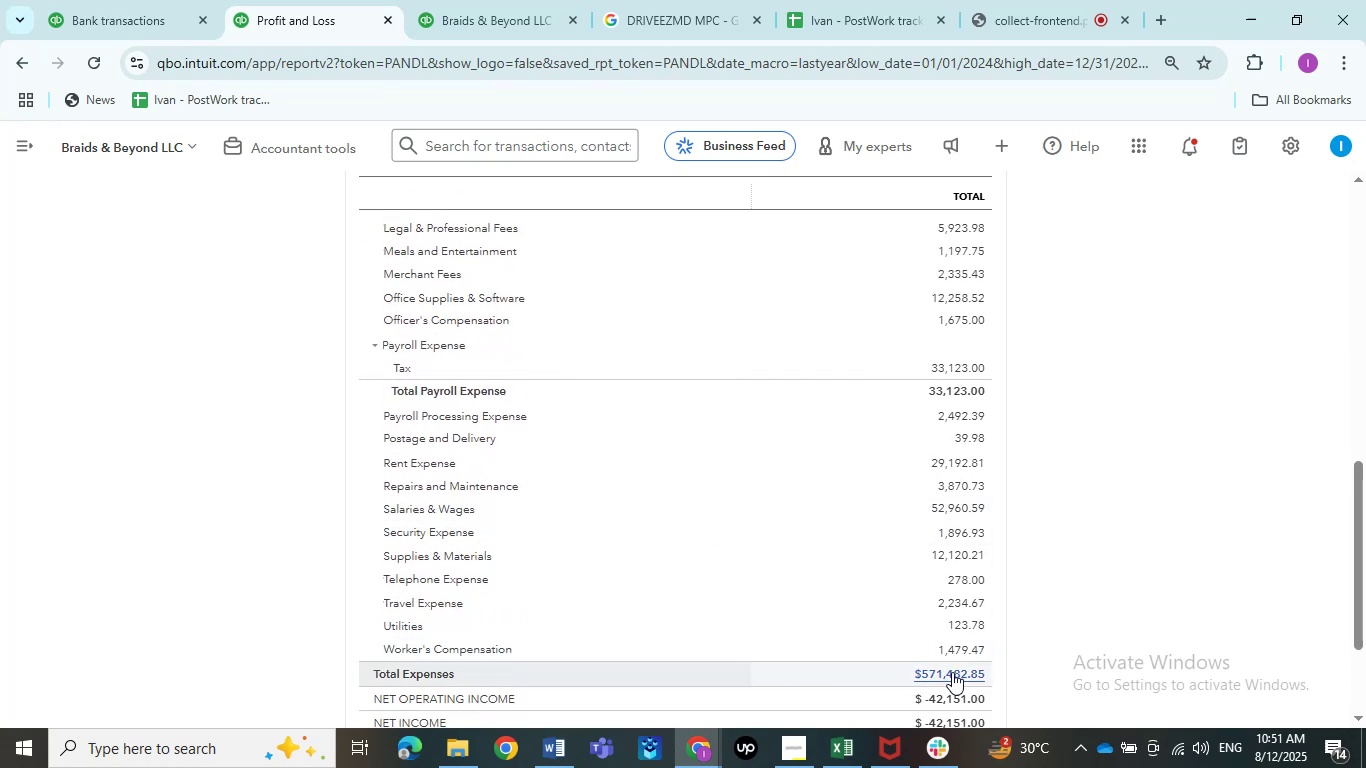 
left_click([956, 671])
 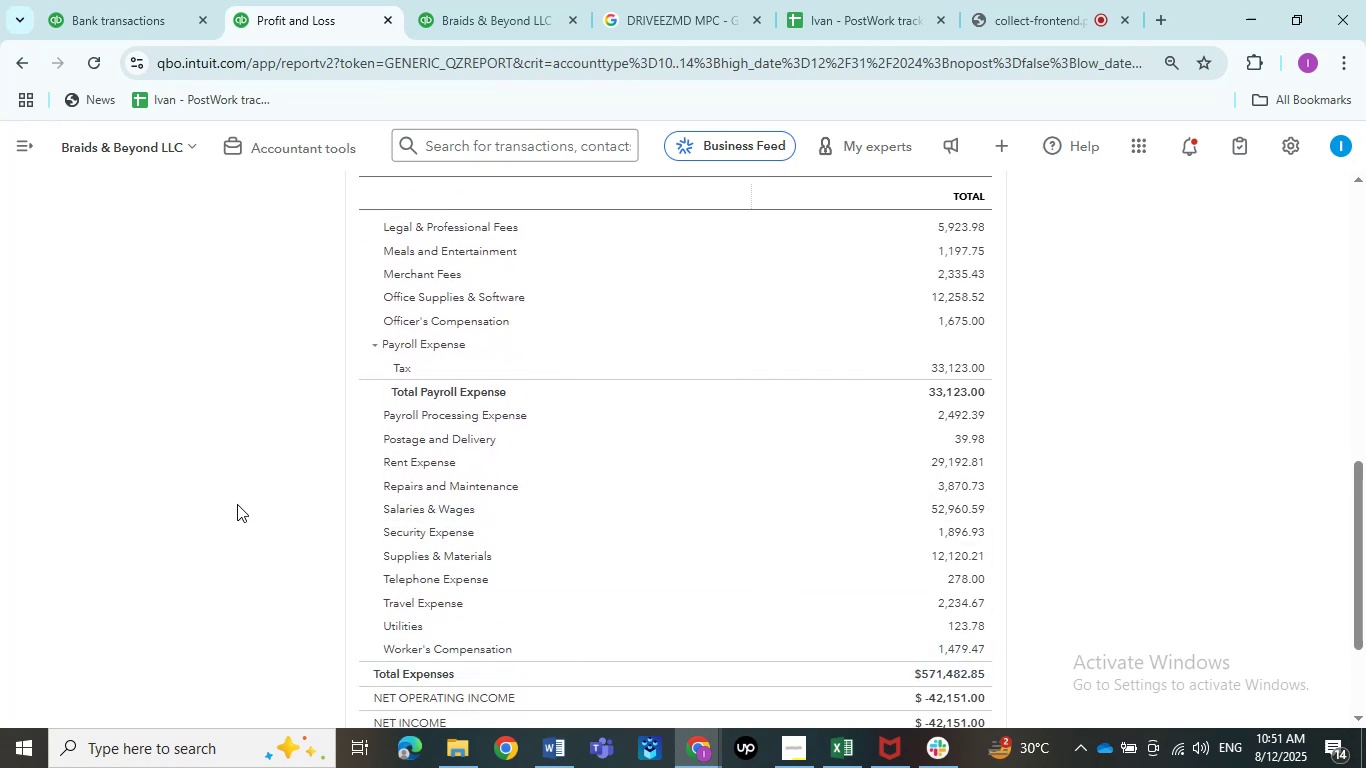 
wait(7.39)
 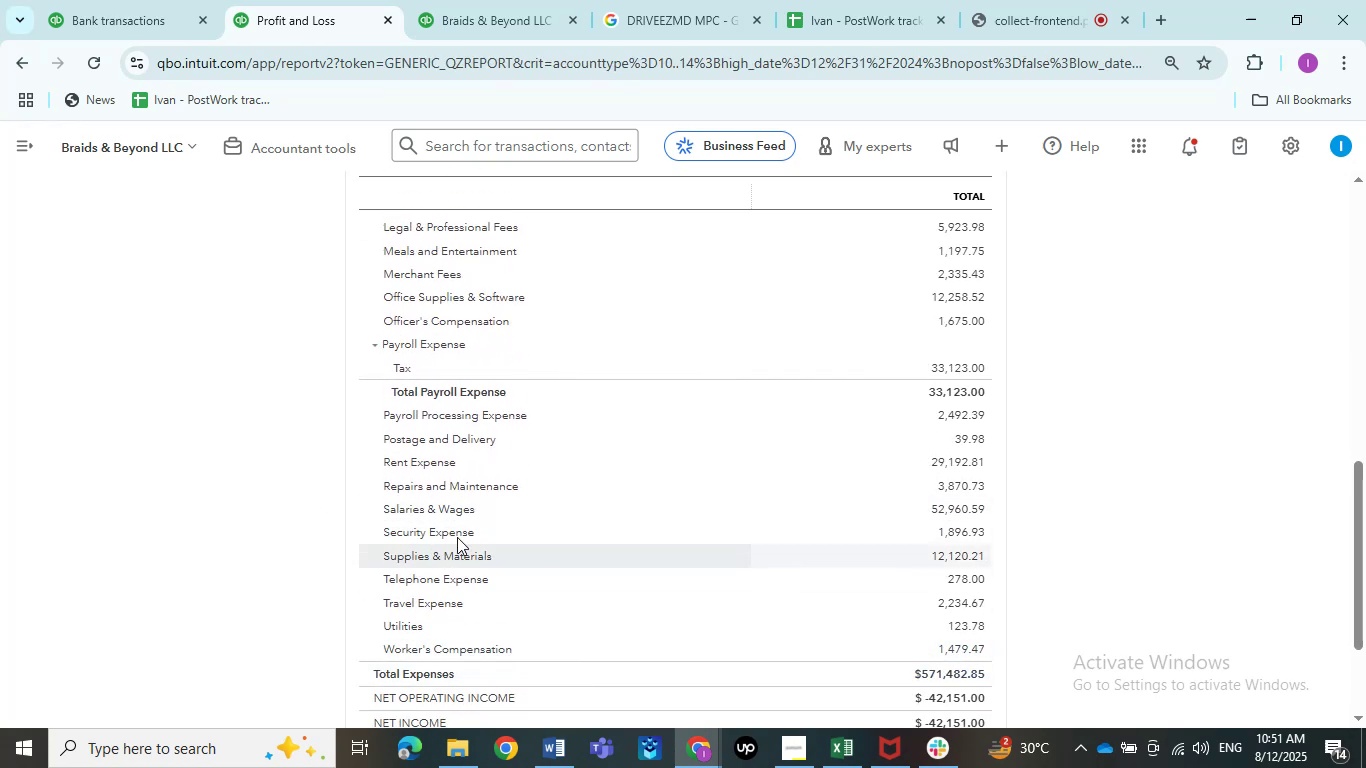 
scroll: coordinate [400, 482], scroll_direction: up, amount: 9.0
 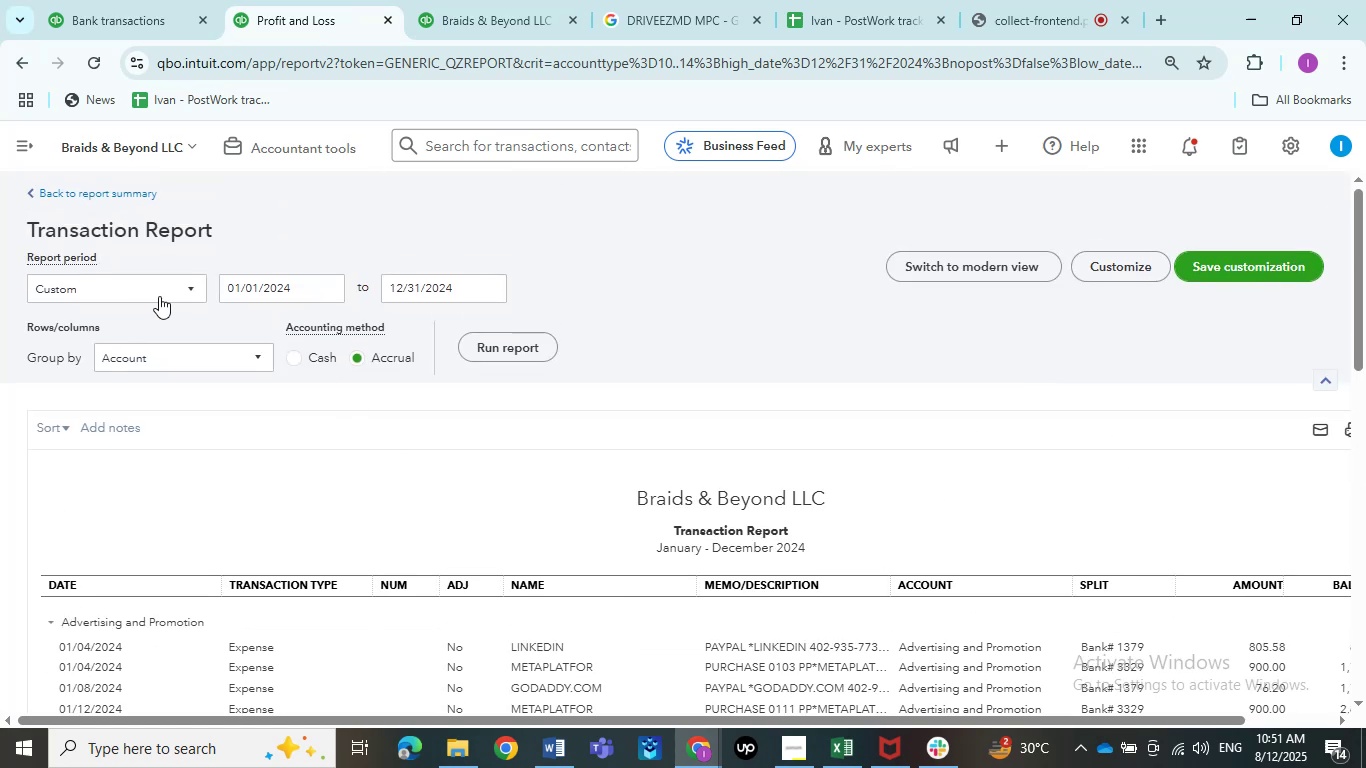 
left_click([159, 296])
 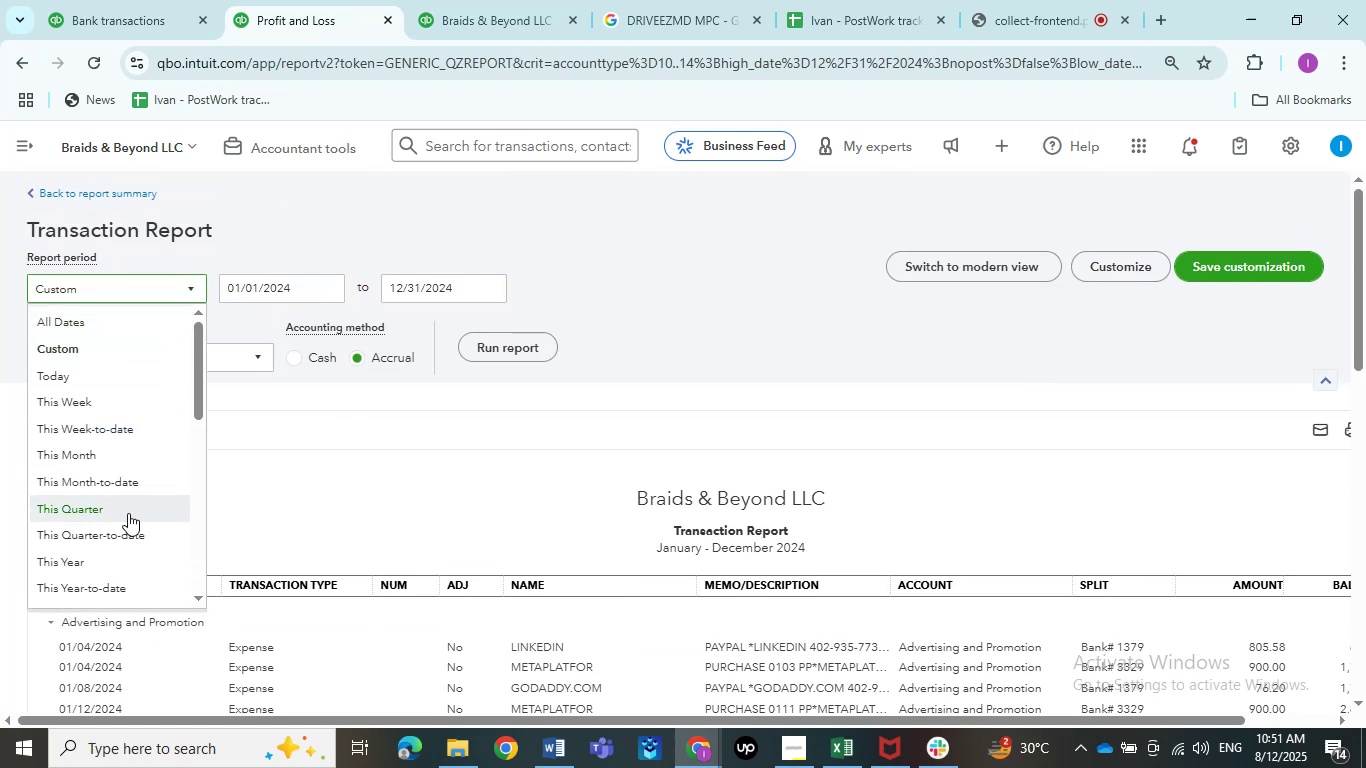 
scroll: coordinate [89, 545], scroll_direction: down, amount: 4.0
 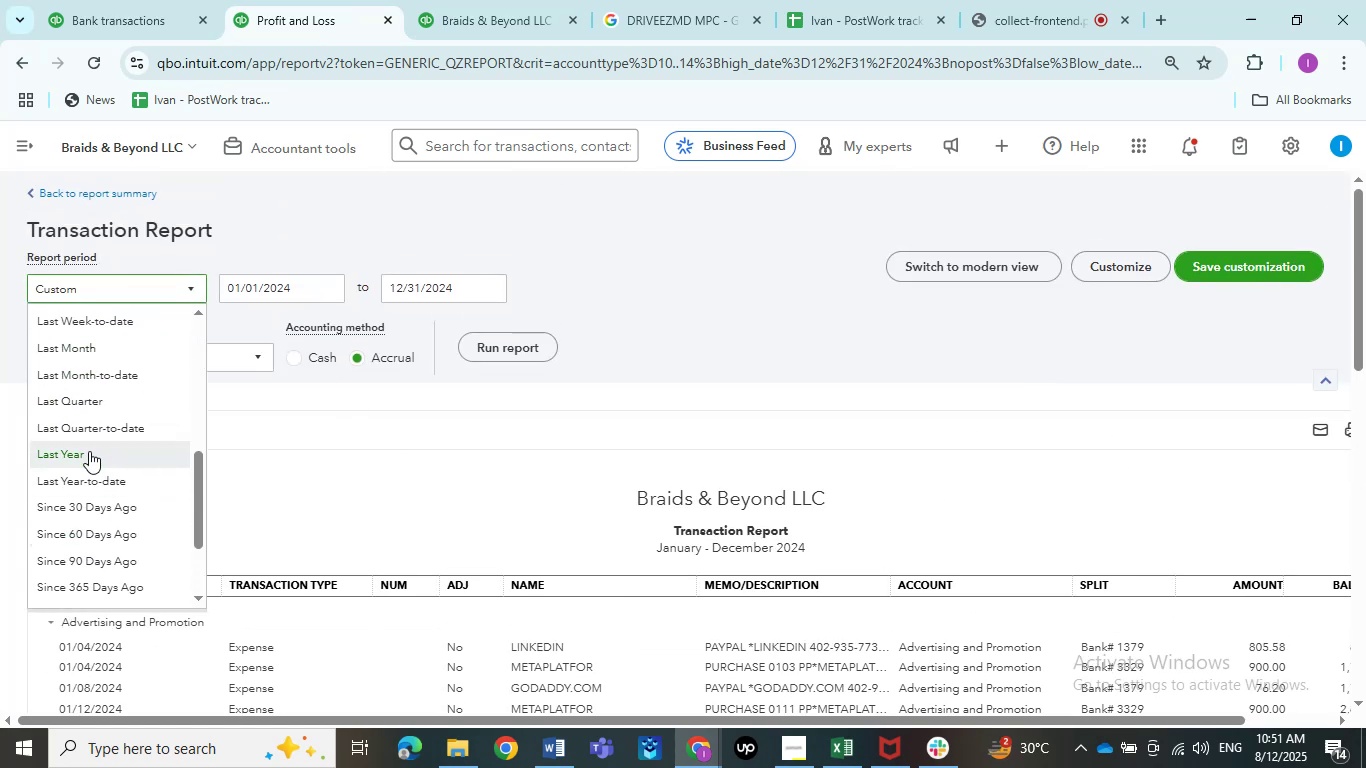 
left_click([89, 451])
 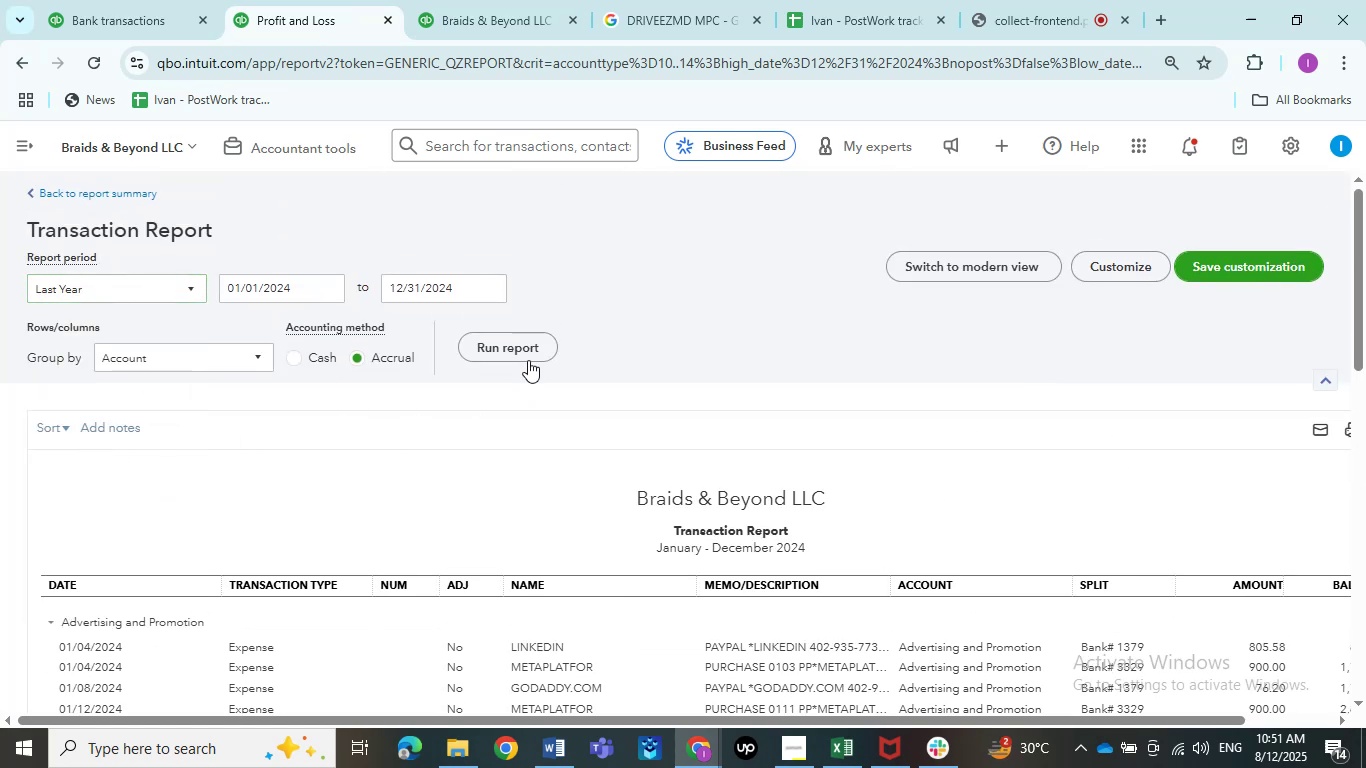 
double_click([528, 344])
 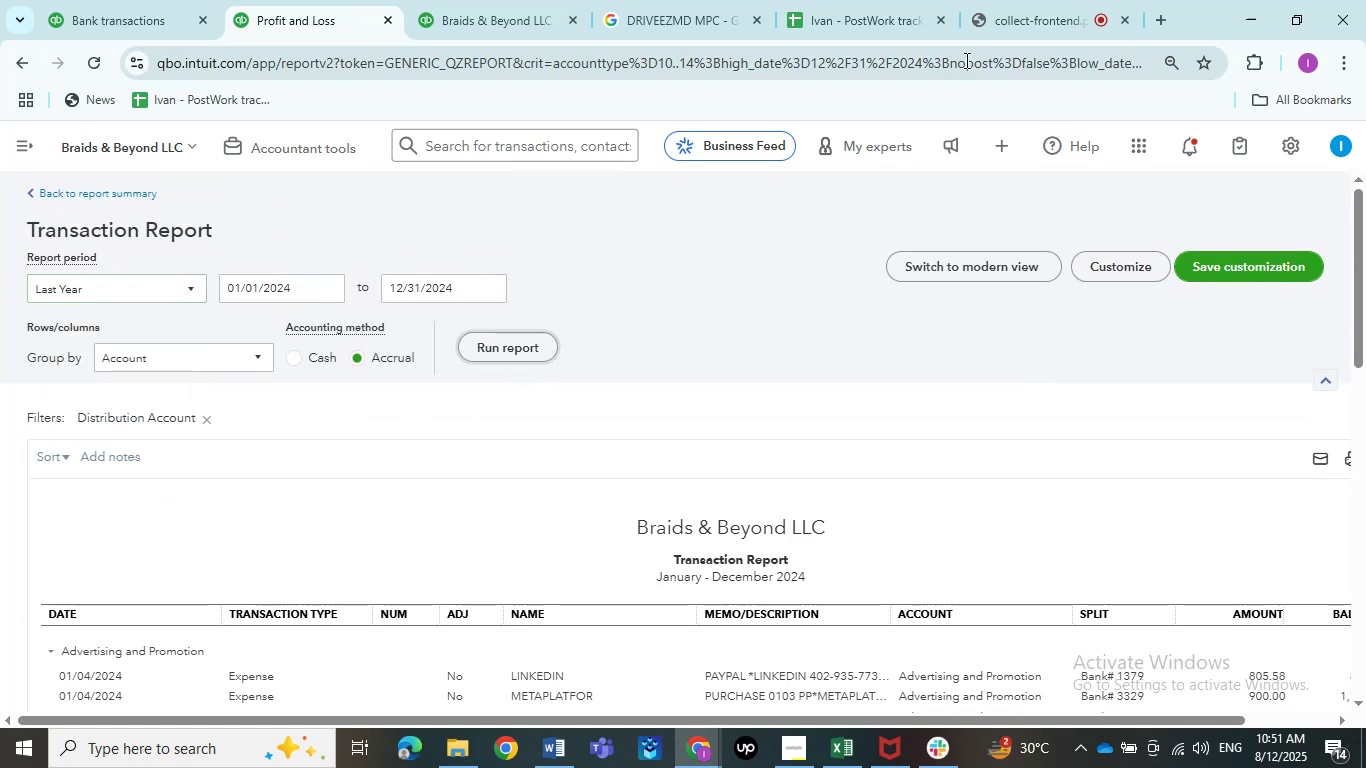 
left_click([1002, 25])
 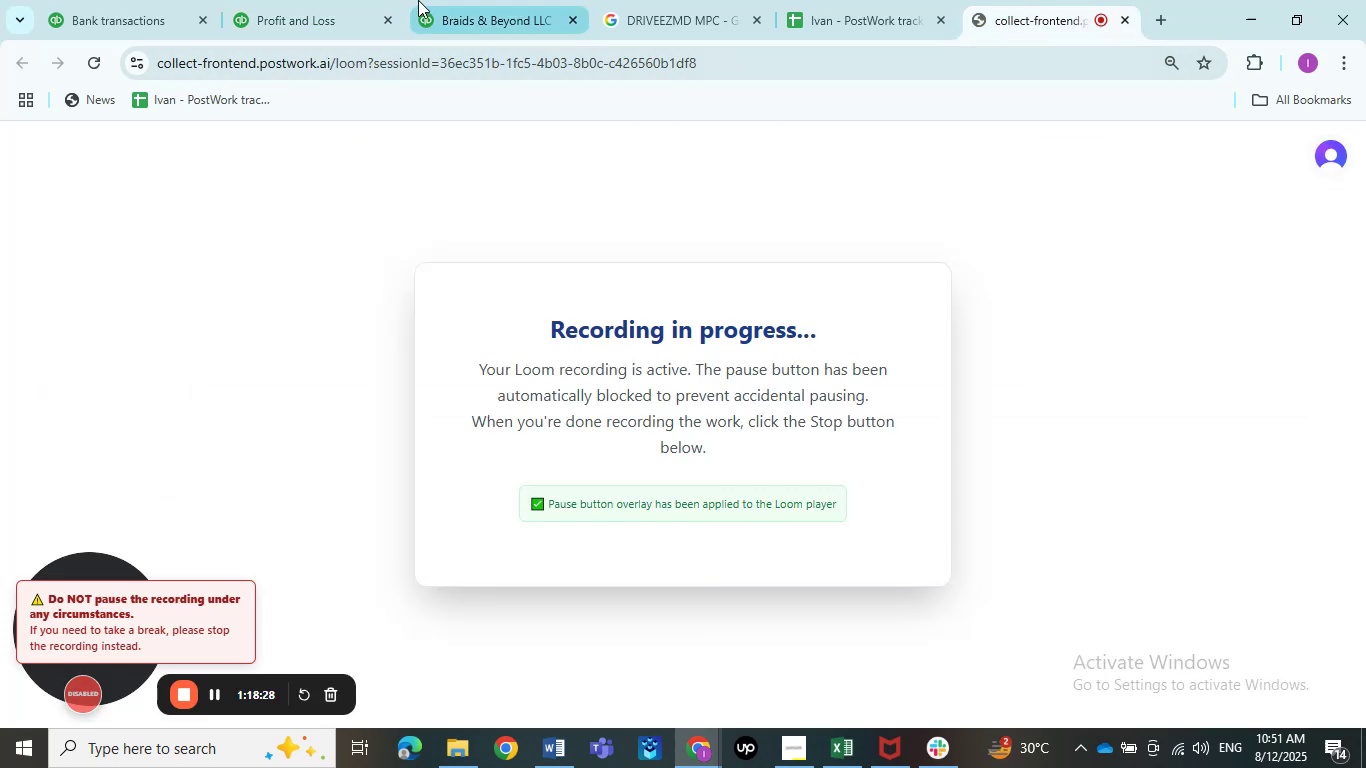 
left_click([152, 0])
 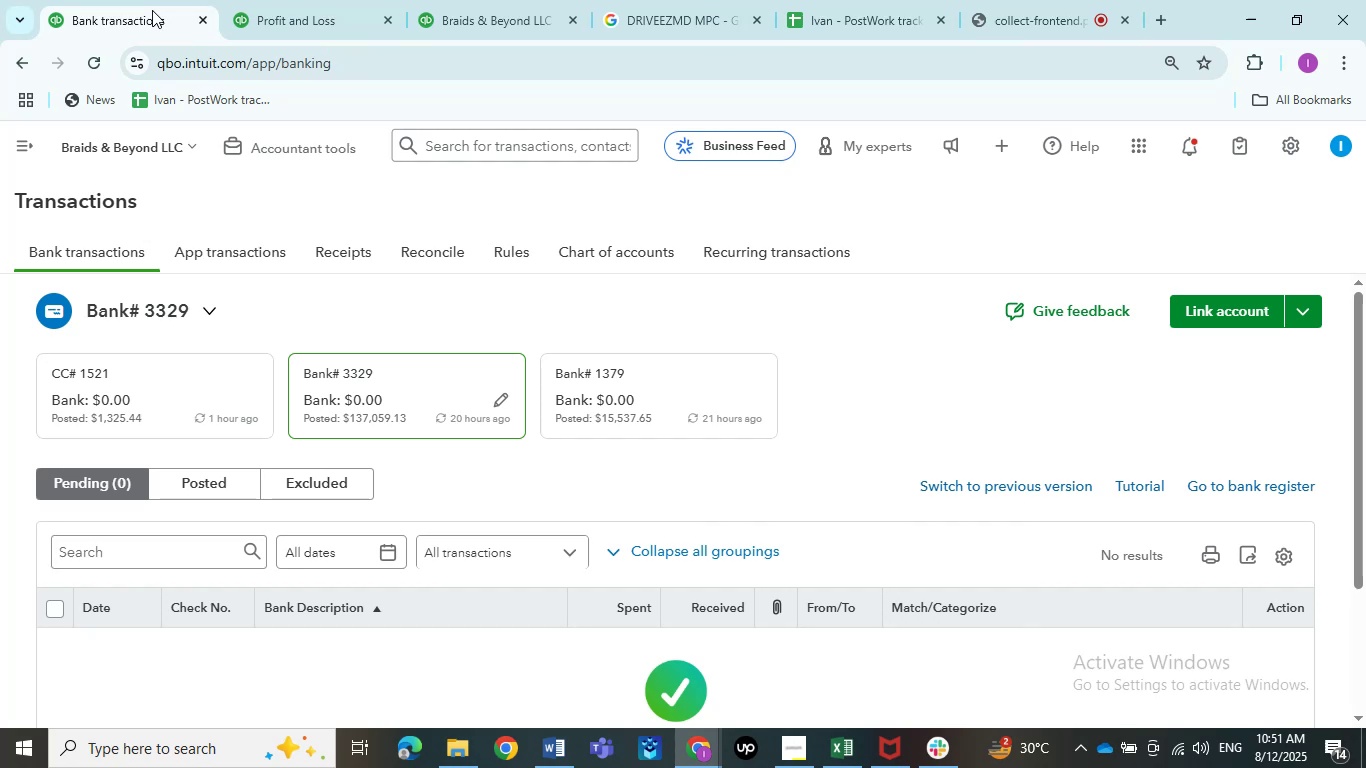 
wait(20.93)
 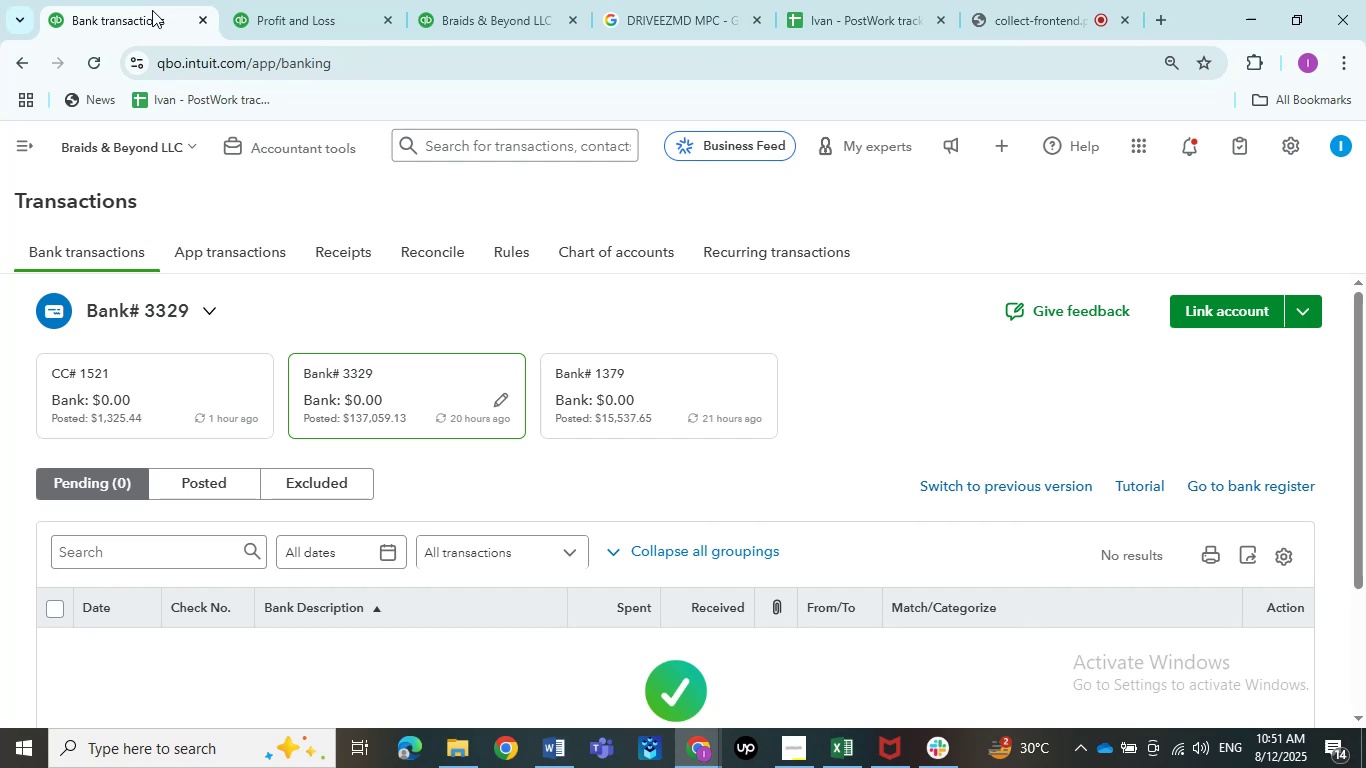 
left_click([547, 1])
 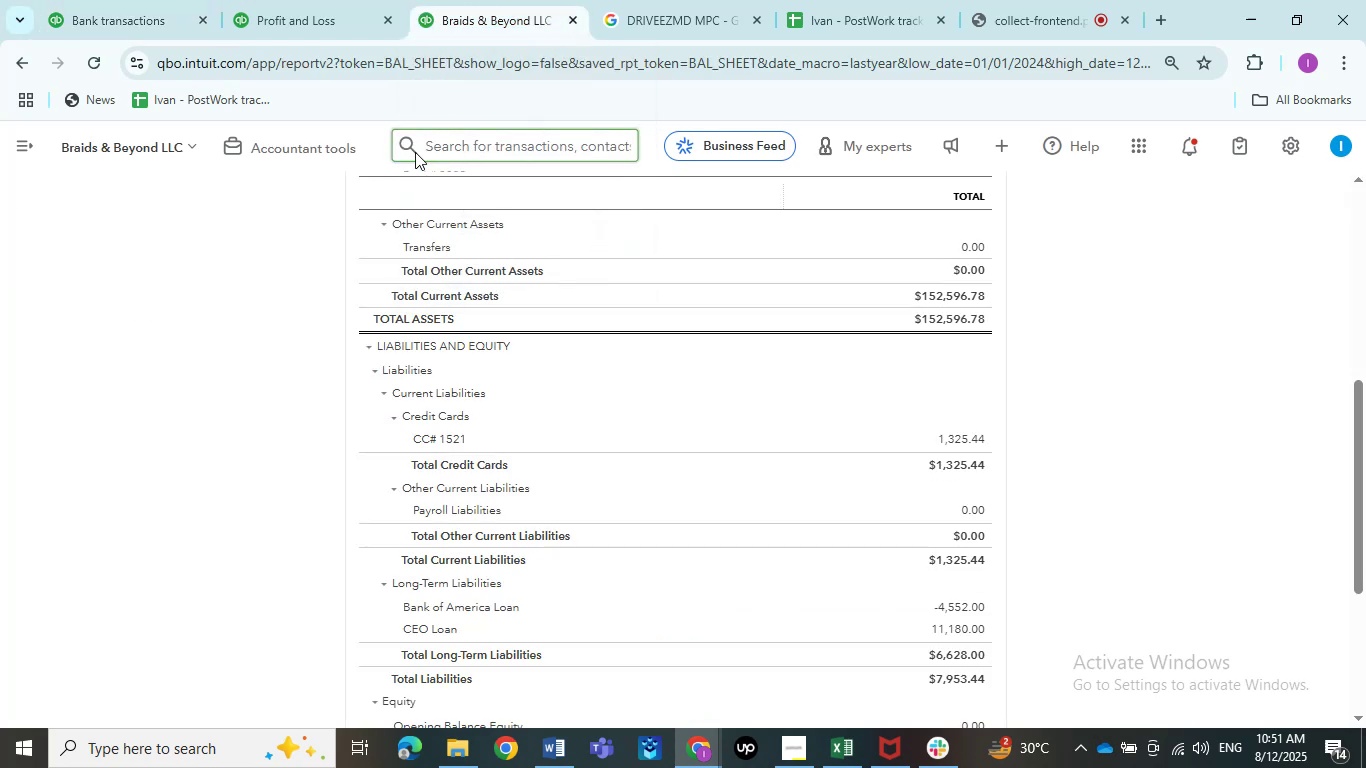 
scroll: coordinate [275, 276], scroll_direction: down, amount: 5.0
 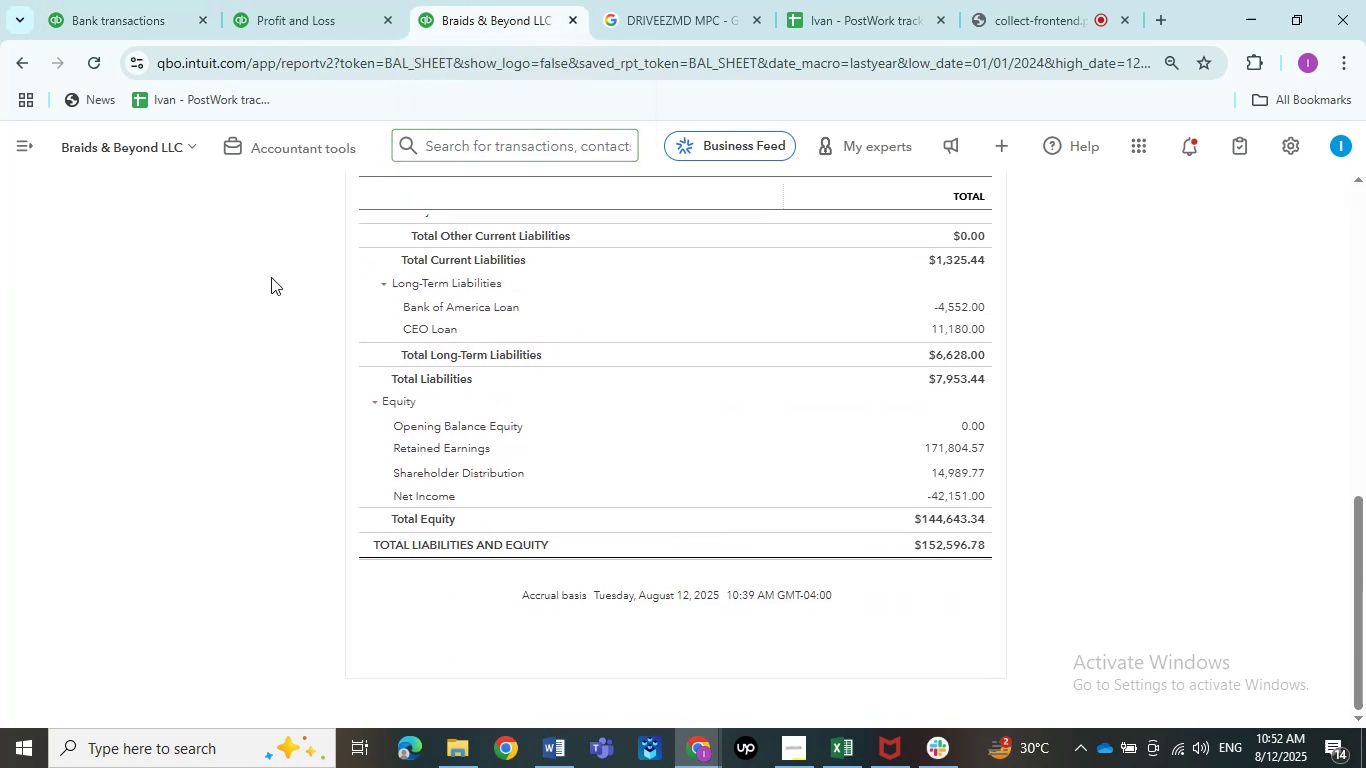 
scroll: coordinate [266, 266], scroll_direction: up, amount: 5.0
 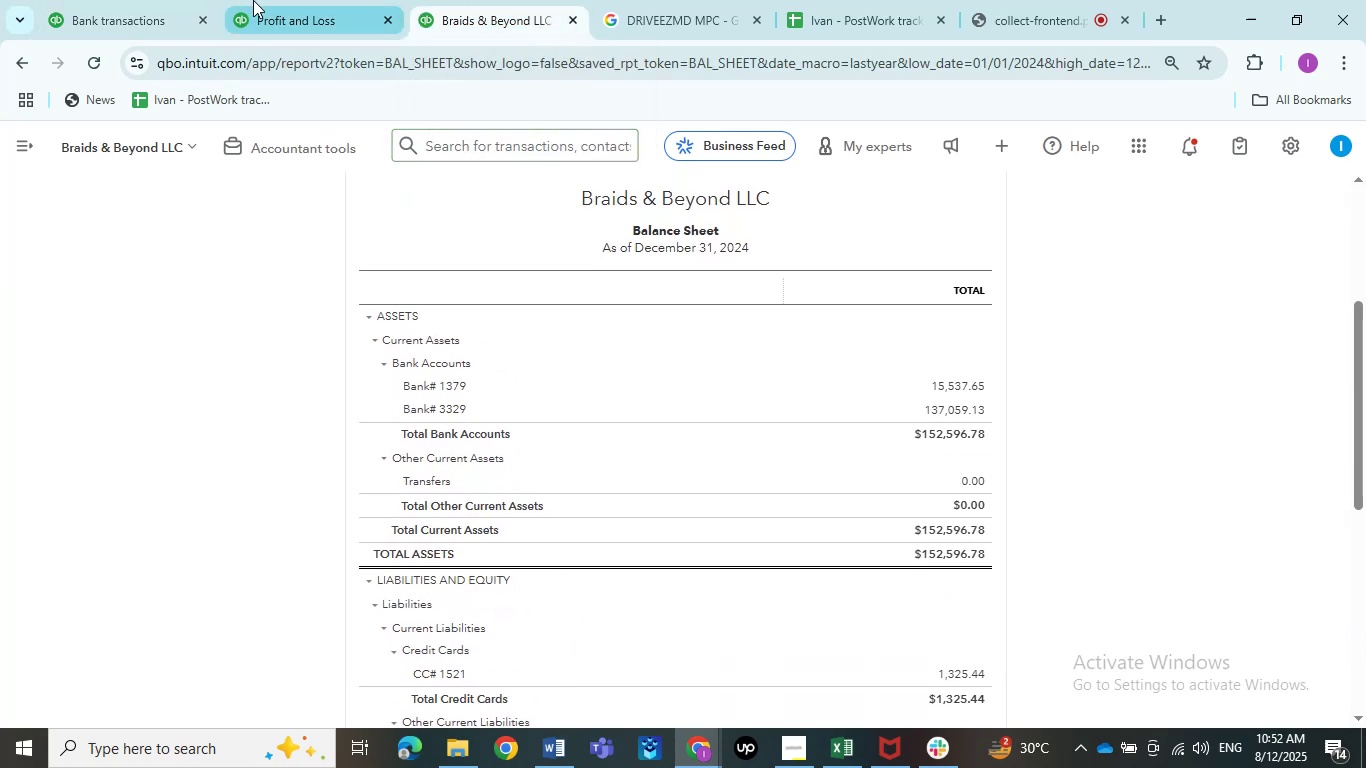 
left_click([253, 0])
 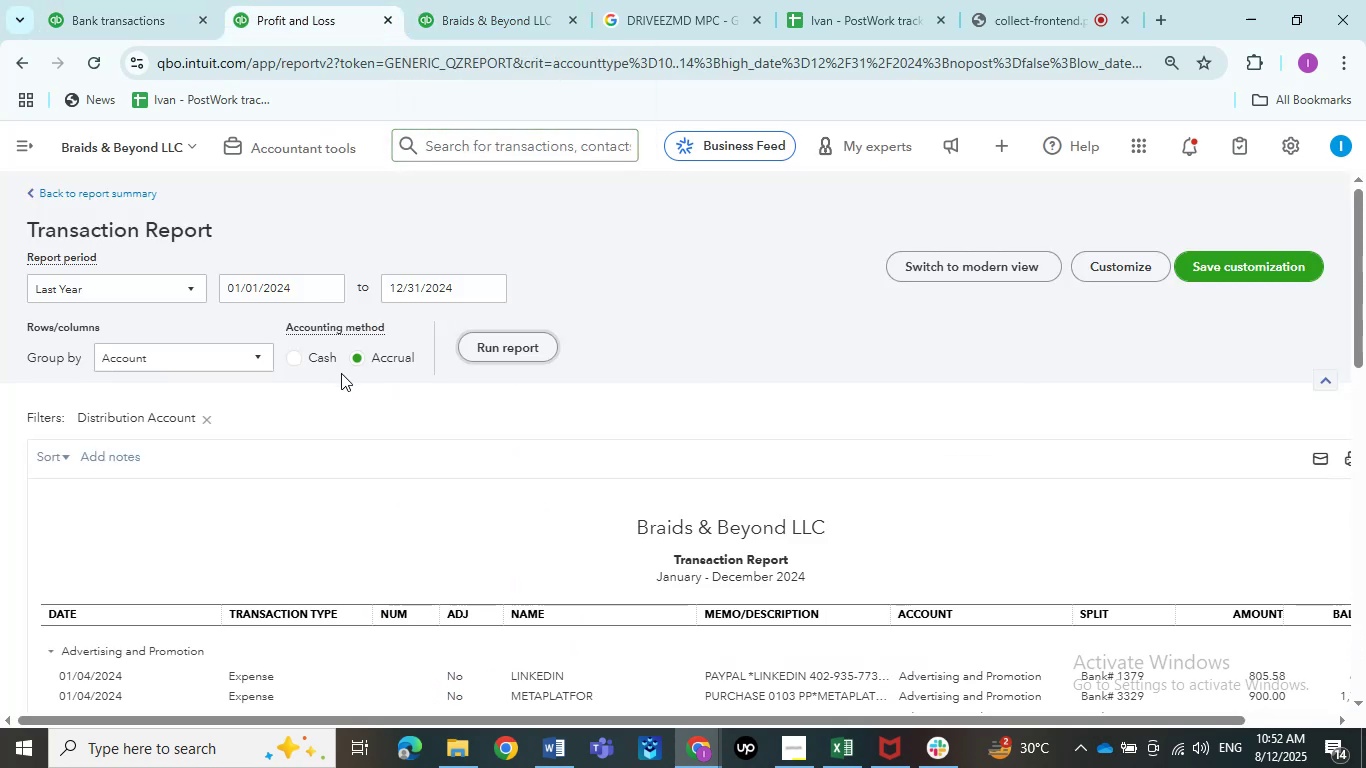 
scroll: coordinate [372, 363], scroll_direction: down, amount: 3.0
 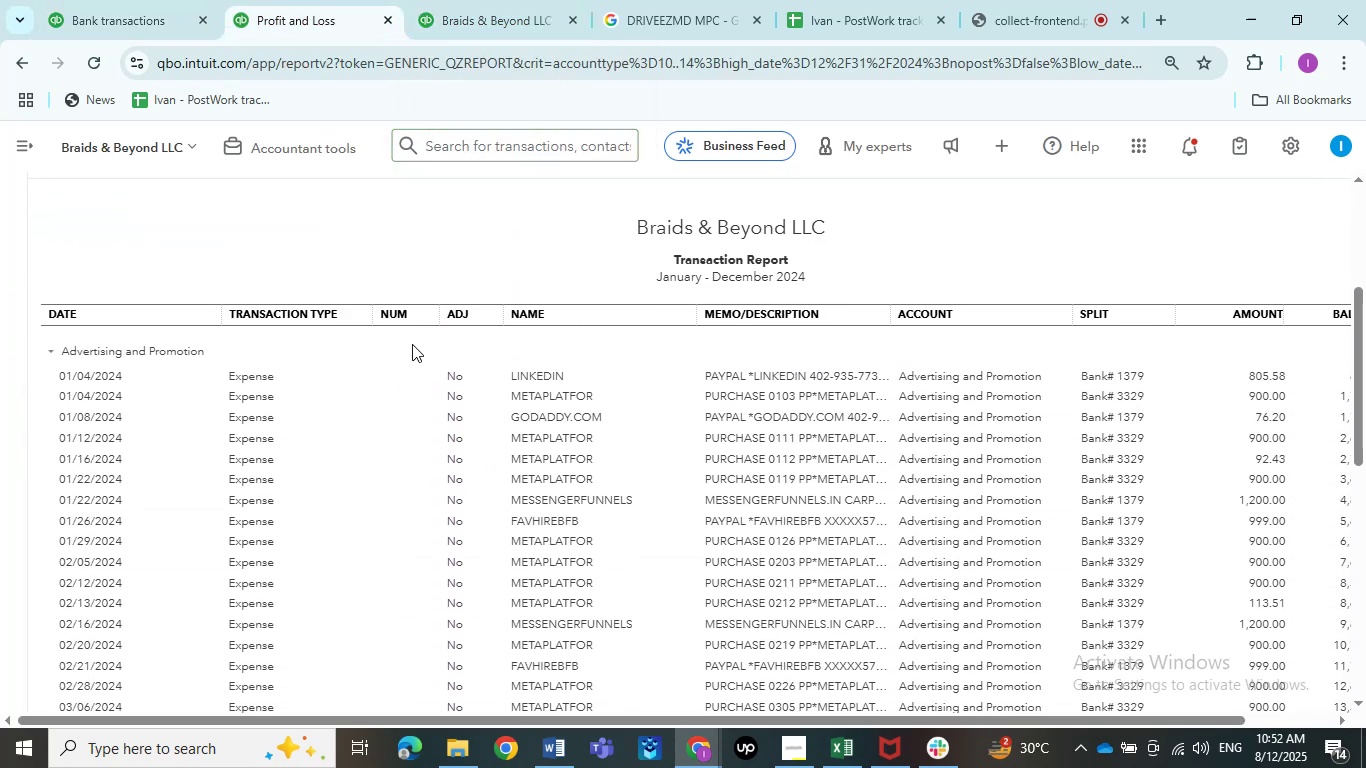 
scroll: coordinate [300, 315], scroll_direction: up, amount: 2.0
 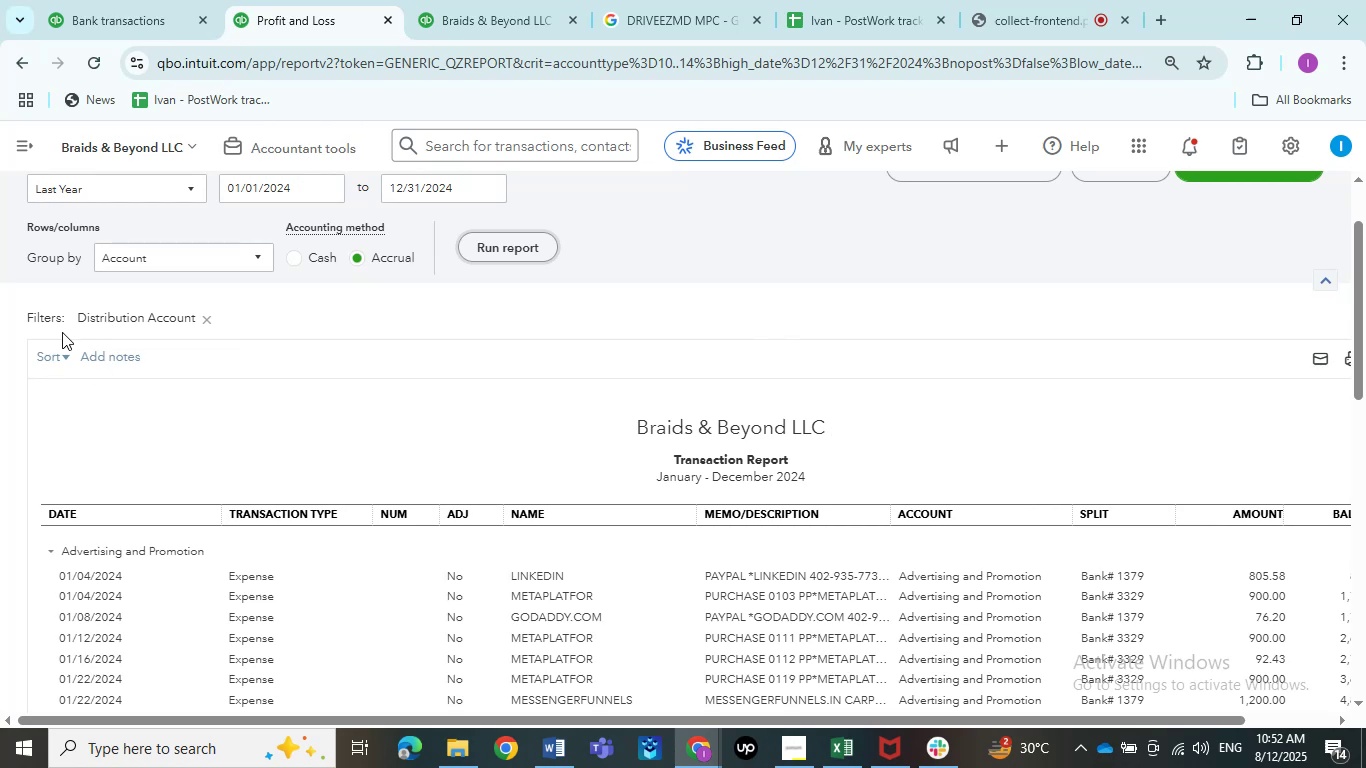 
left_click([59, 353])
 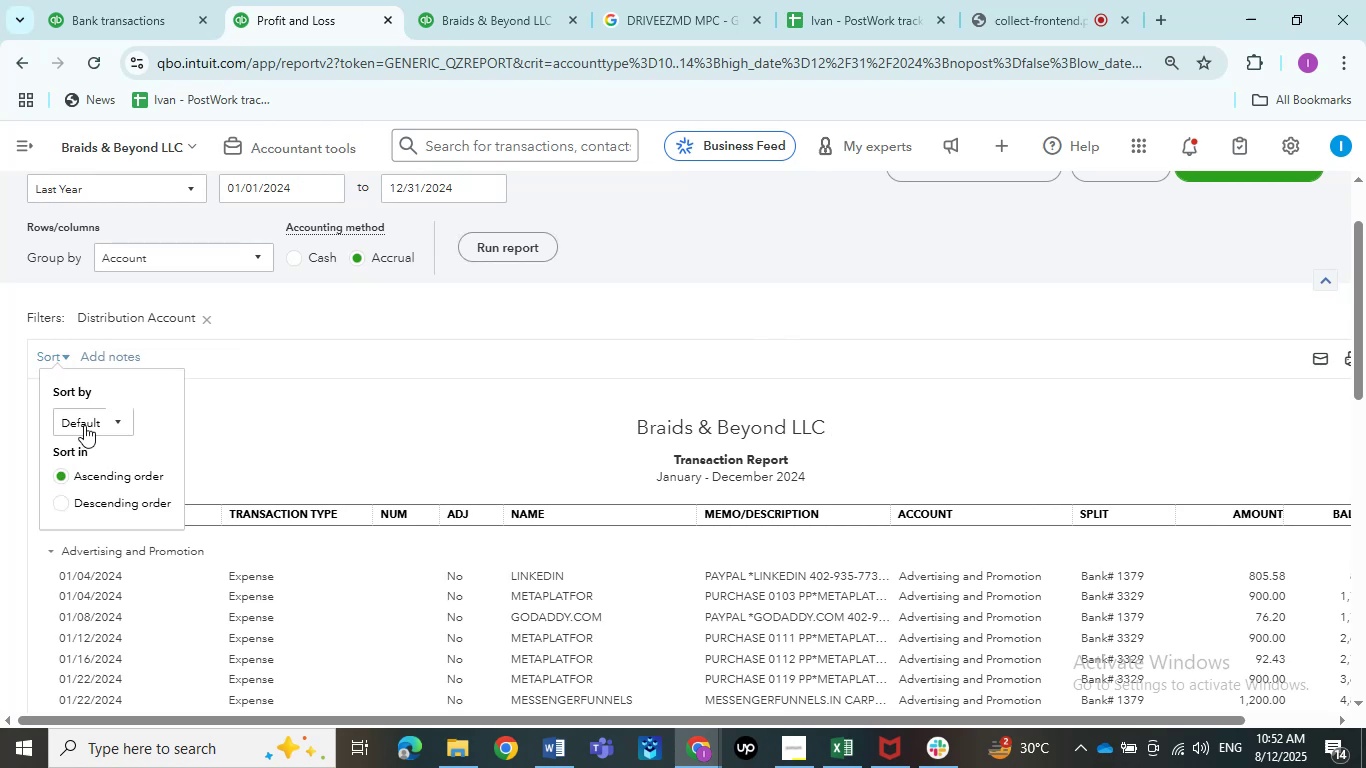 
left_click([84, 423])
 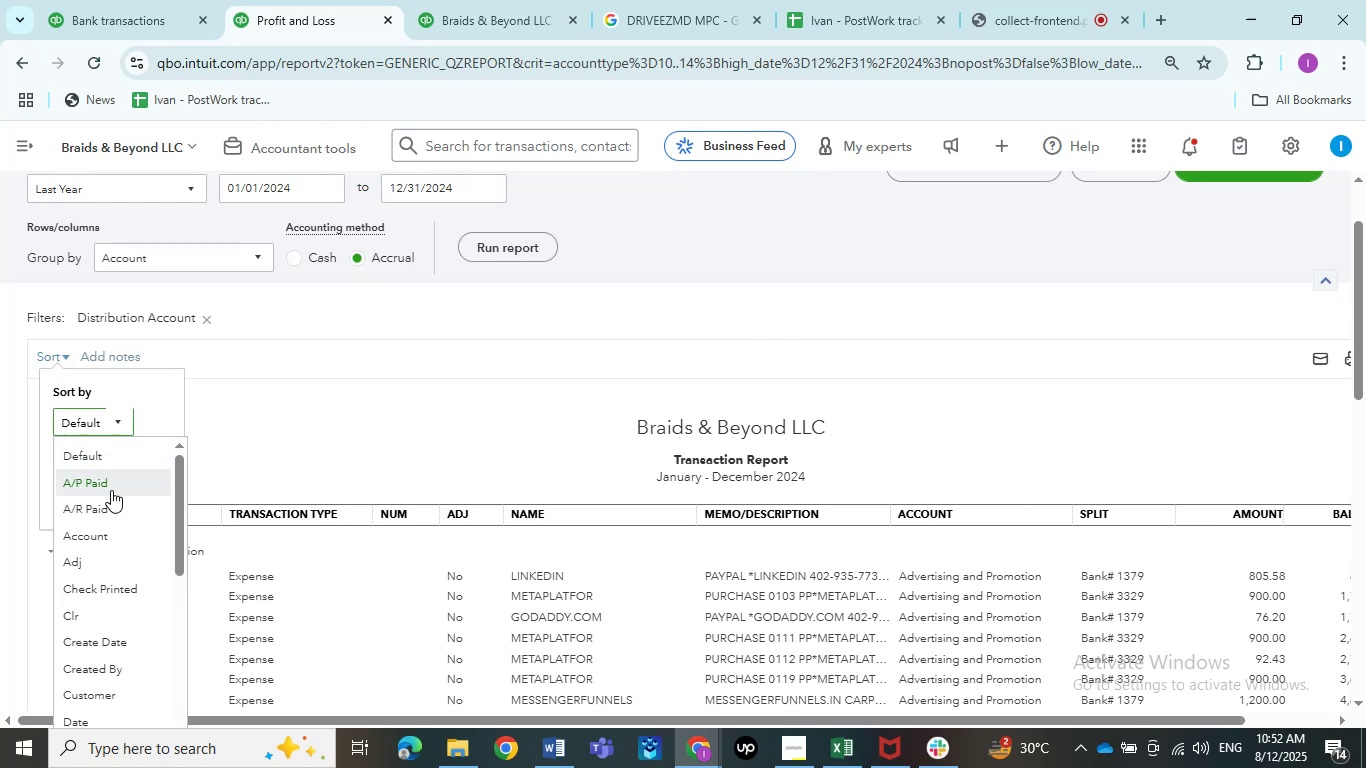 
scroll: coordinate [111, 494], scroll_direction: down, amount: 3.0
 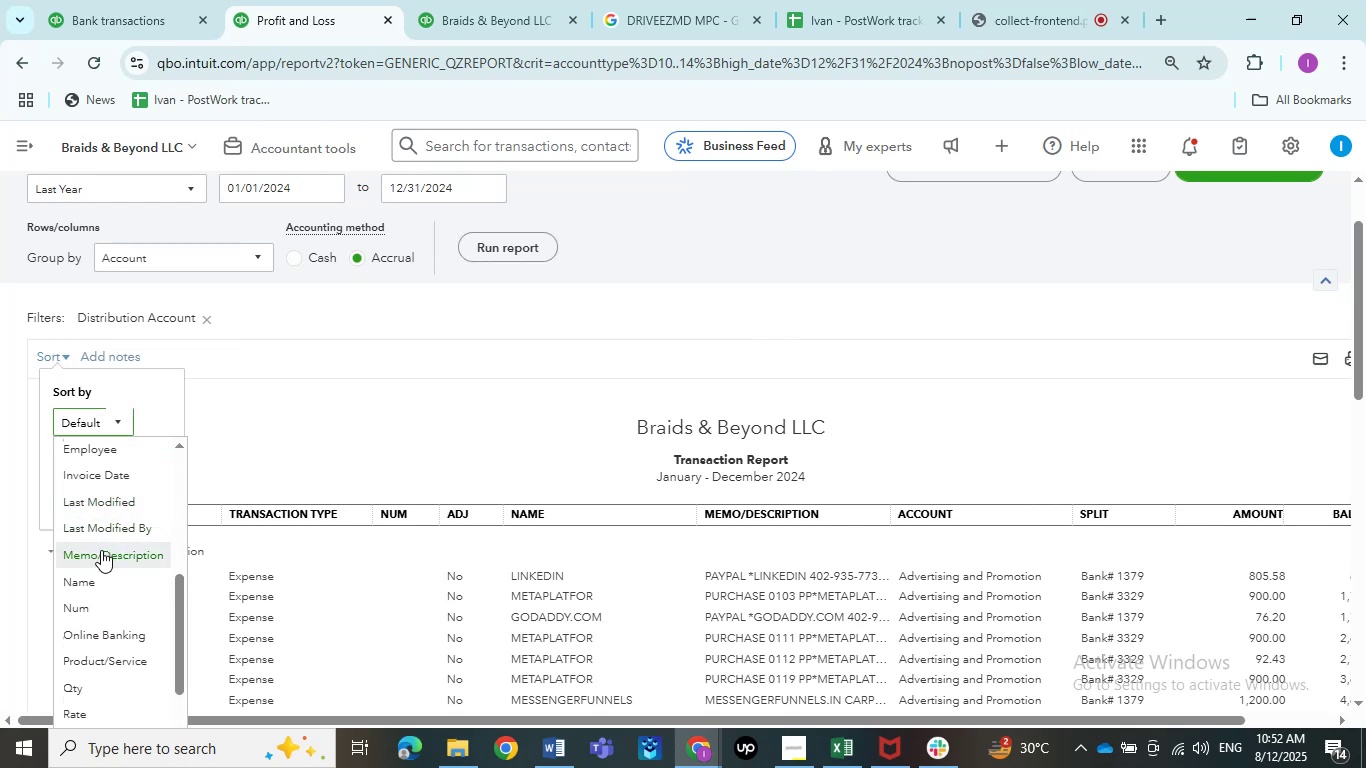 
left_click([101, 551])
 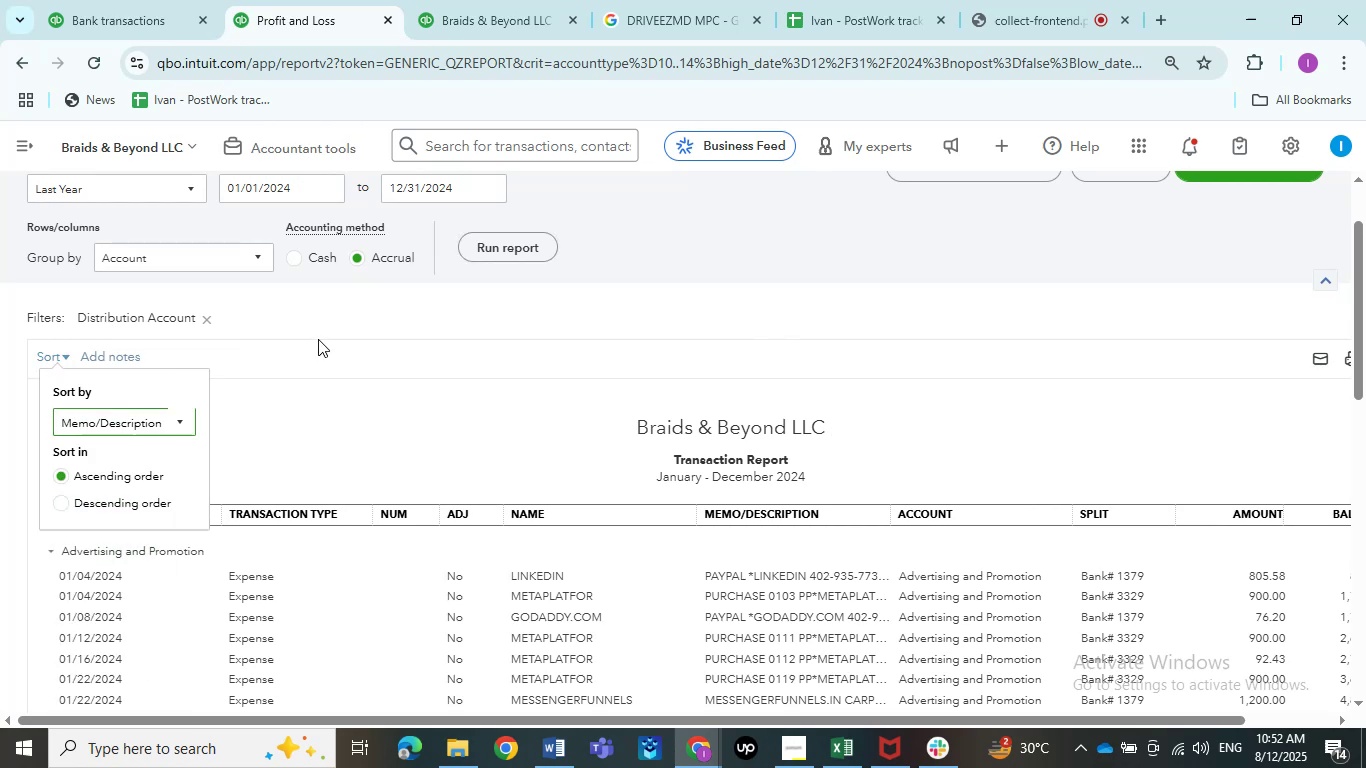 
left_click([318, 339])
 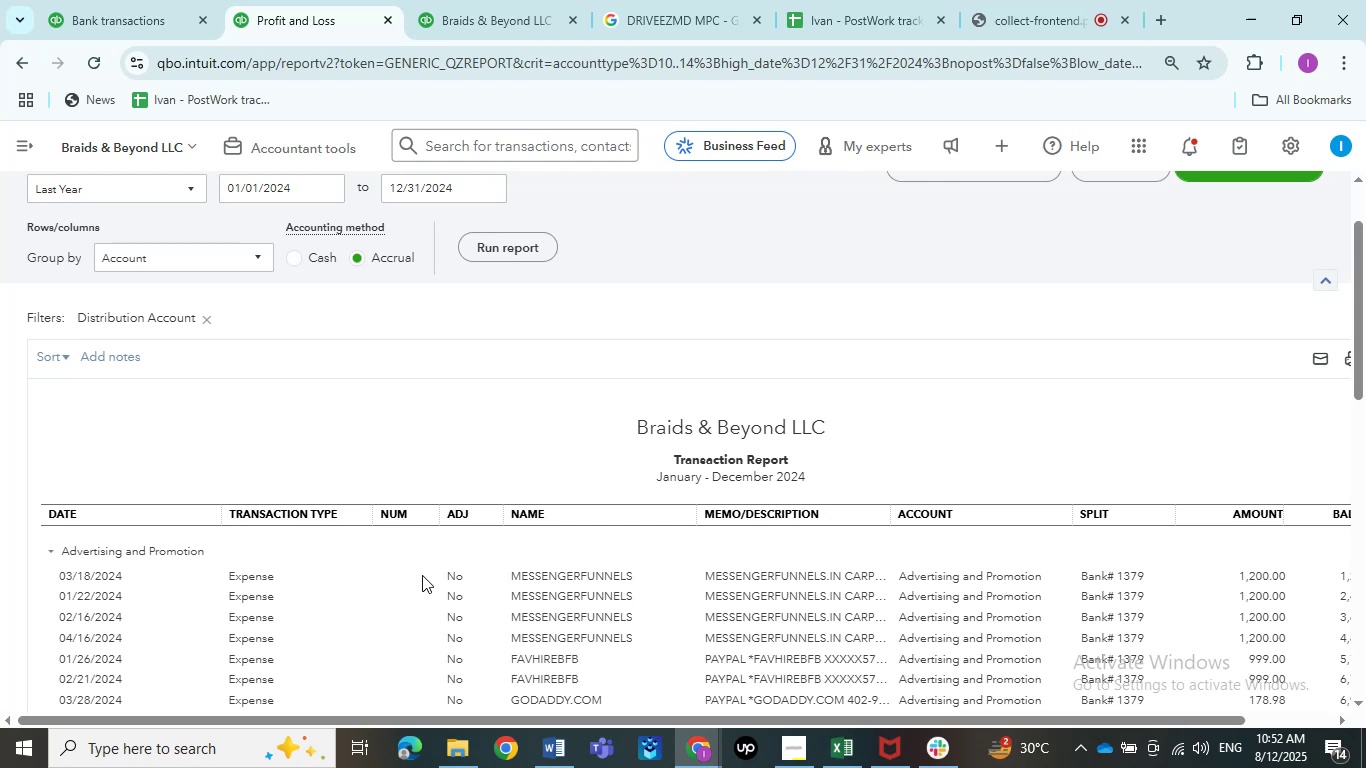 
wait(21.96)
 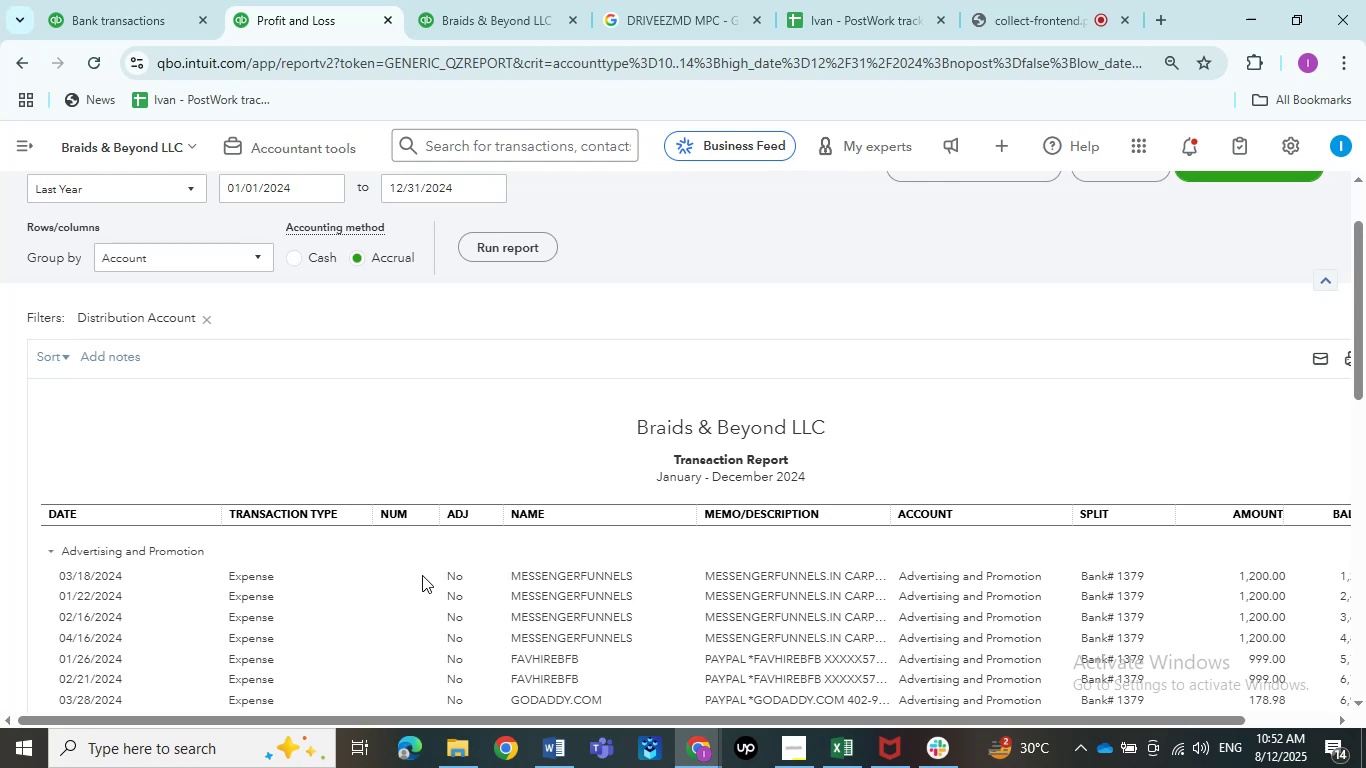 
scroll: coordinate [393, 380], scroll_direction: down, amount: 6.0
 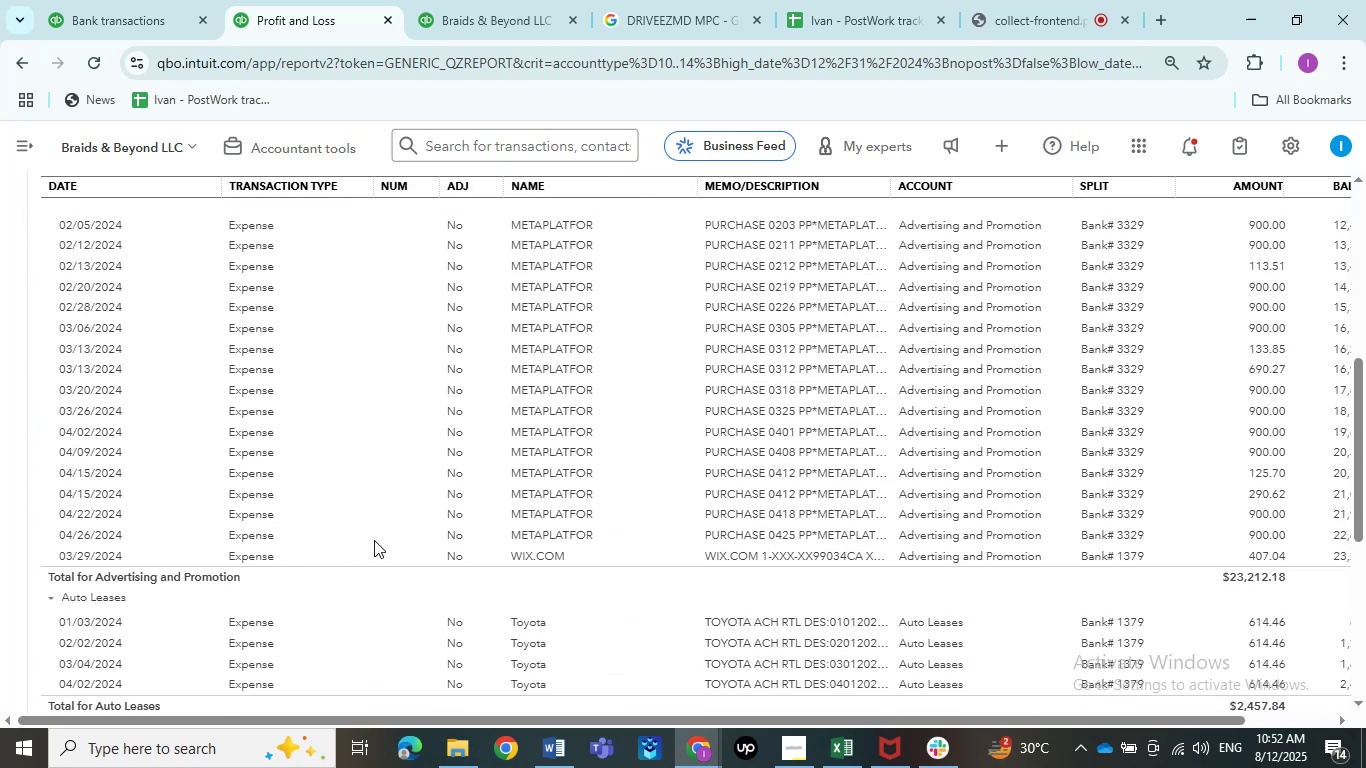 
scroll: coordinate [375, 555], scroll_direction: up, amount: 5.0
 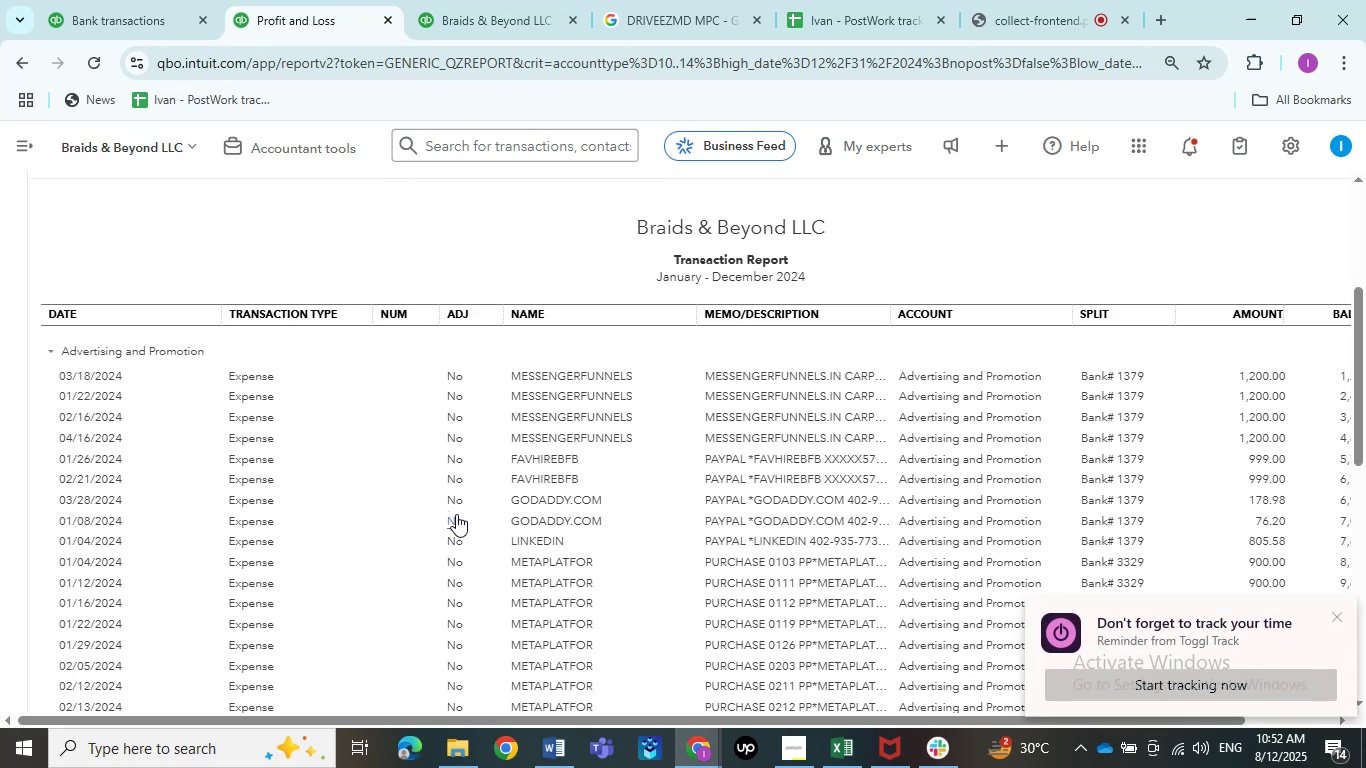 
wait(13.47)
 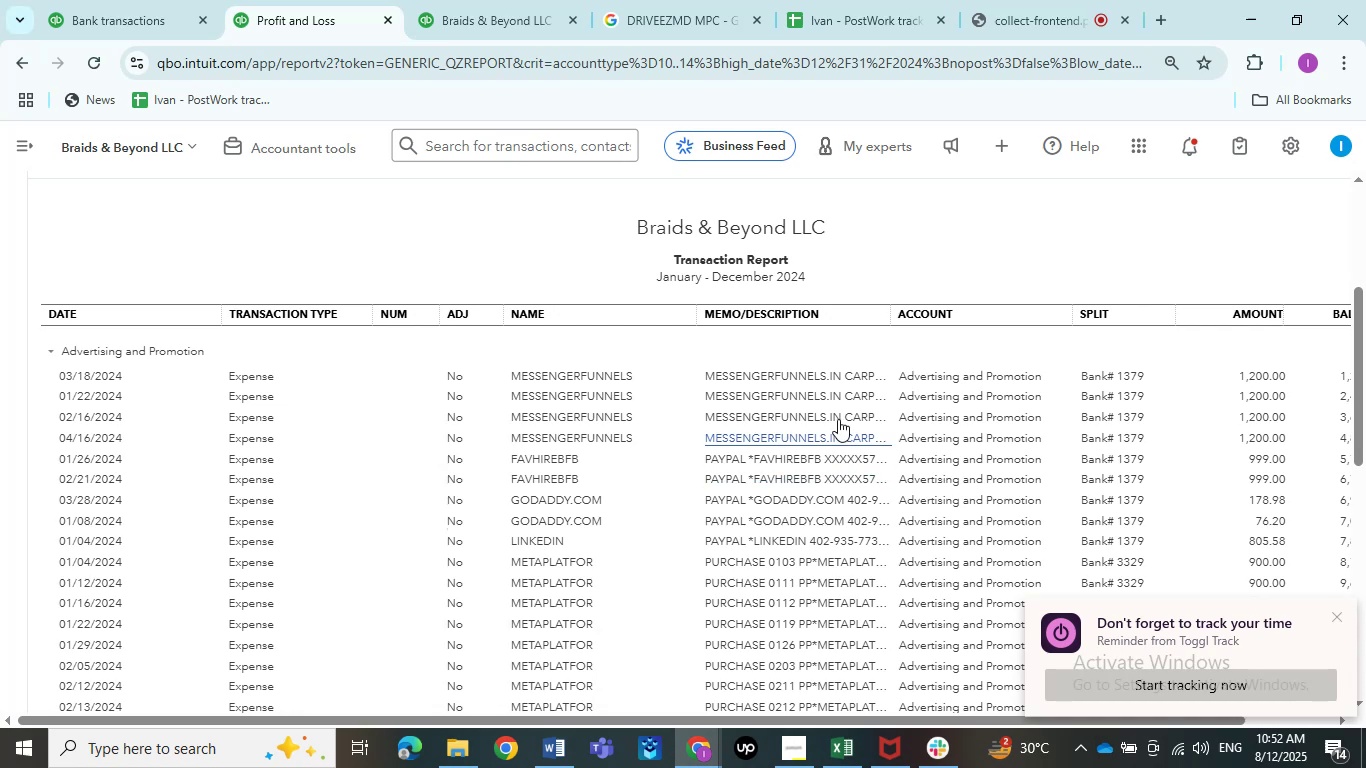 
key(Control+C)
 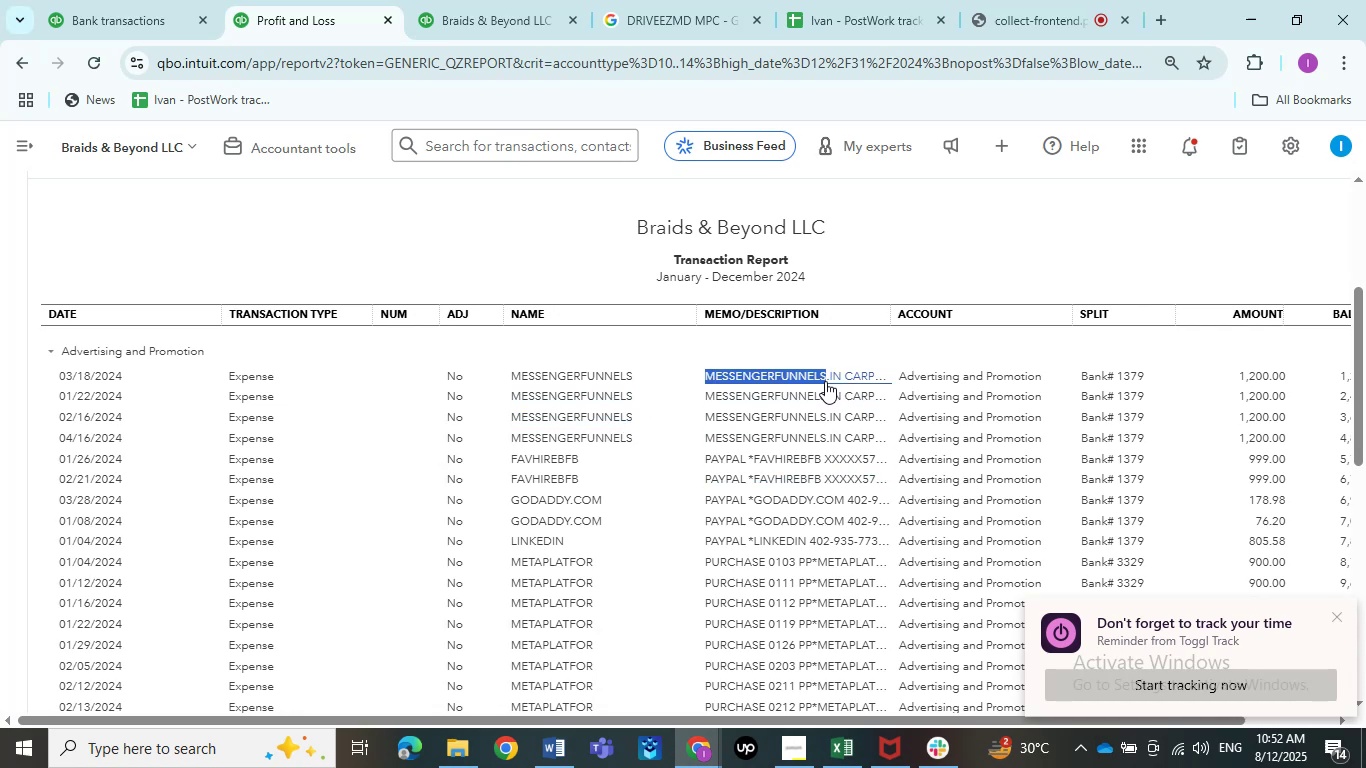 
key(Control+C)
 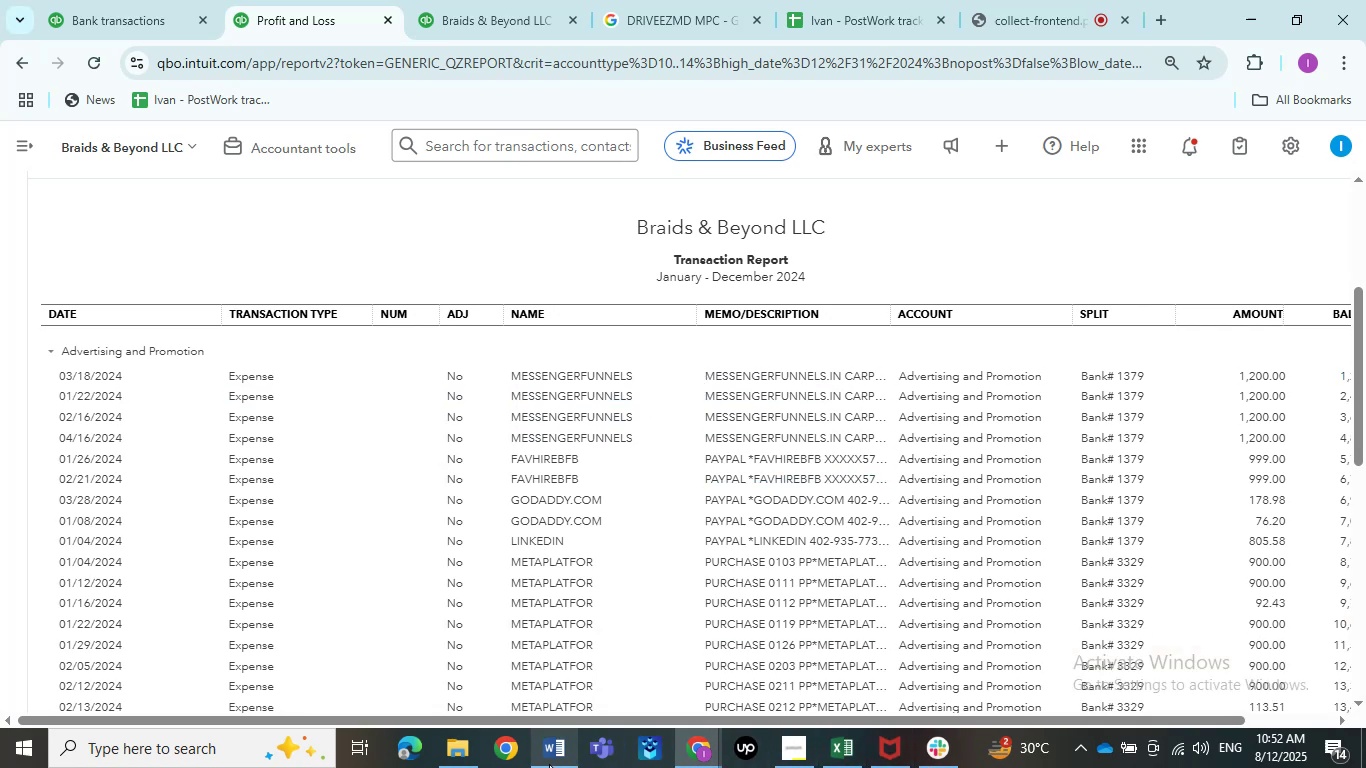 
left_click([532, 641])
 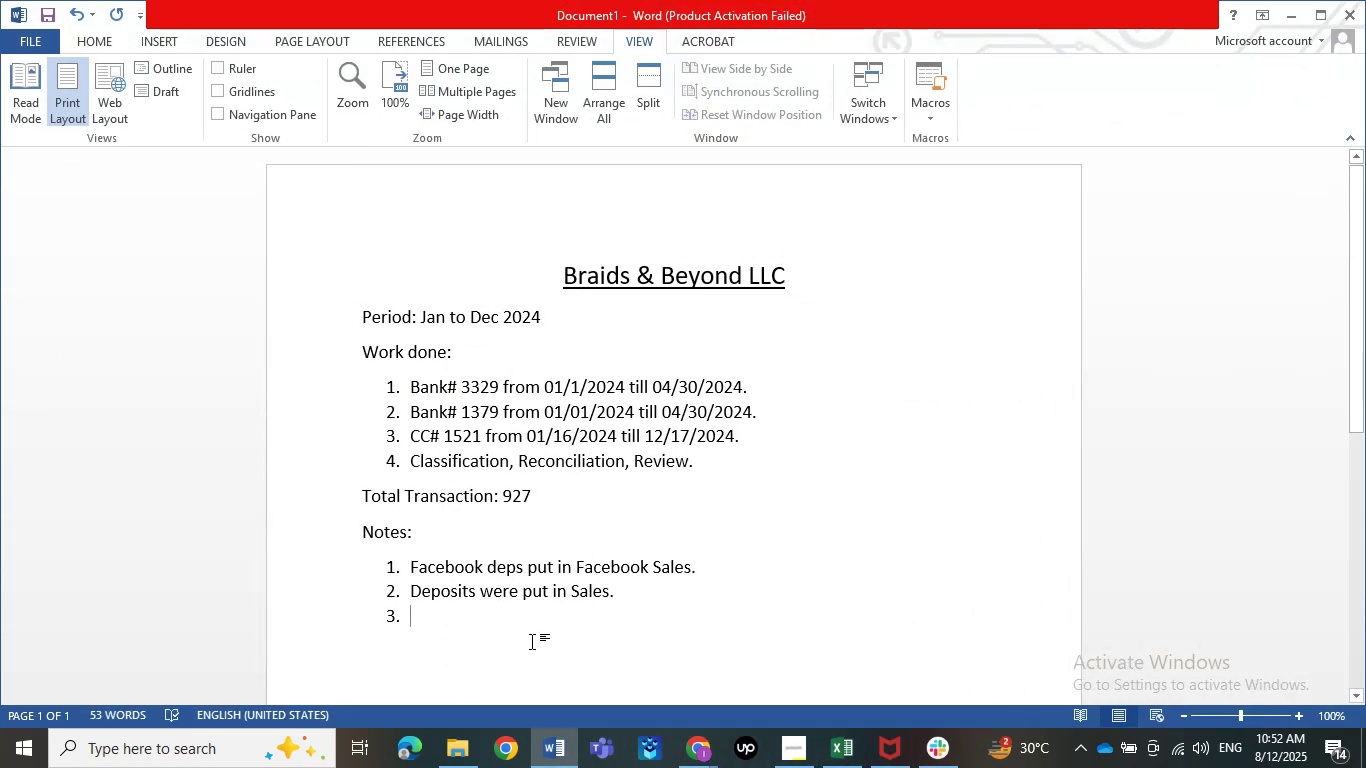 
key(Control+ControlLeft)
 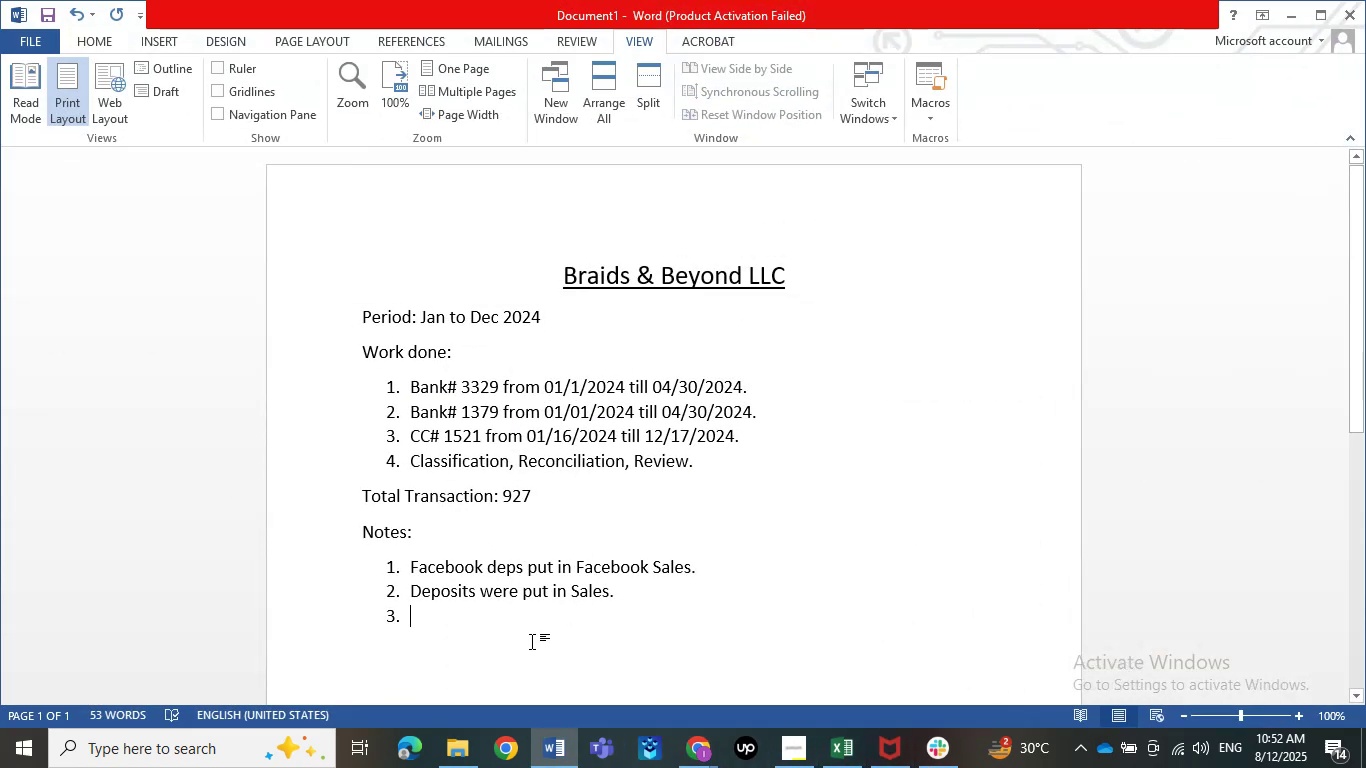 
key(Control+V)
 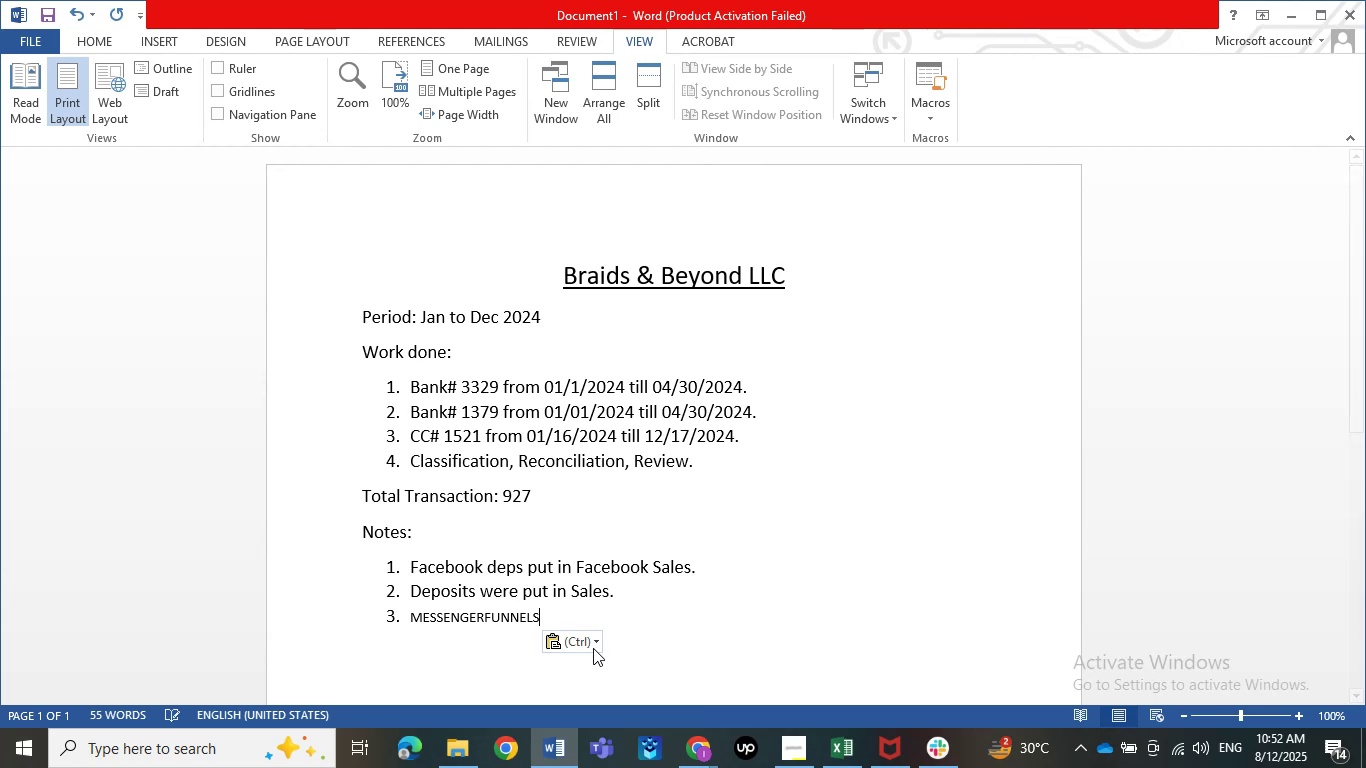 
left_click([592, 651])
 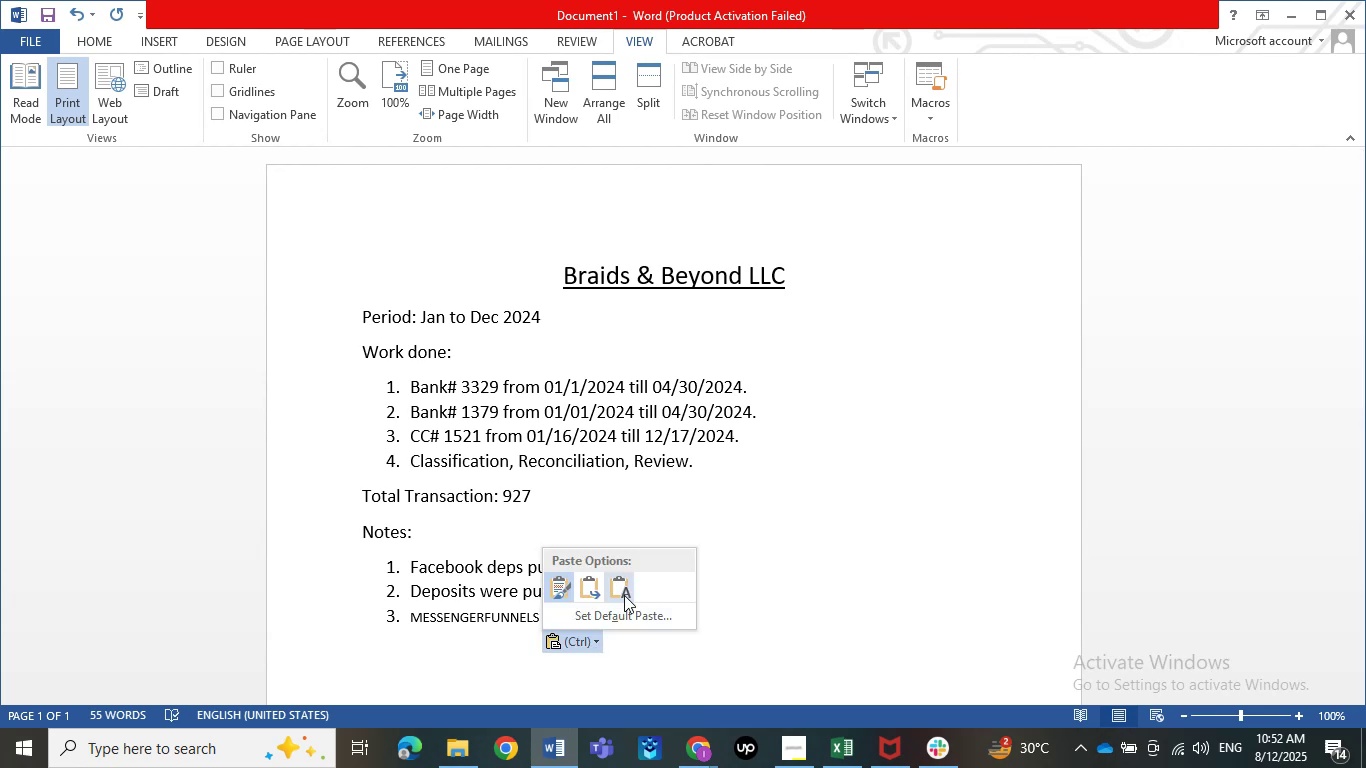 
left_click([624, 593])
 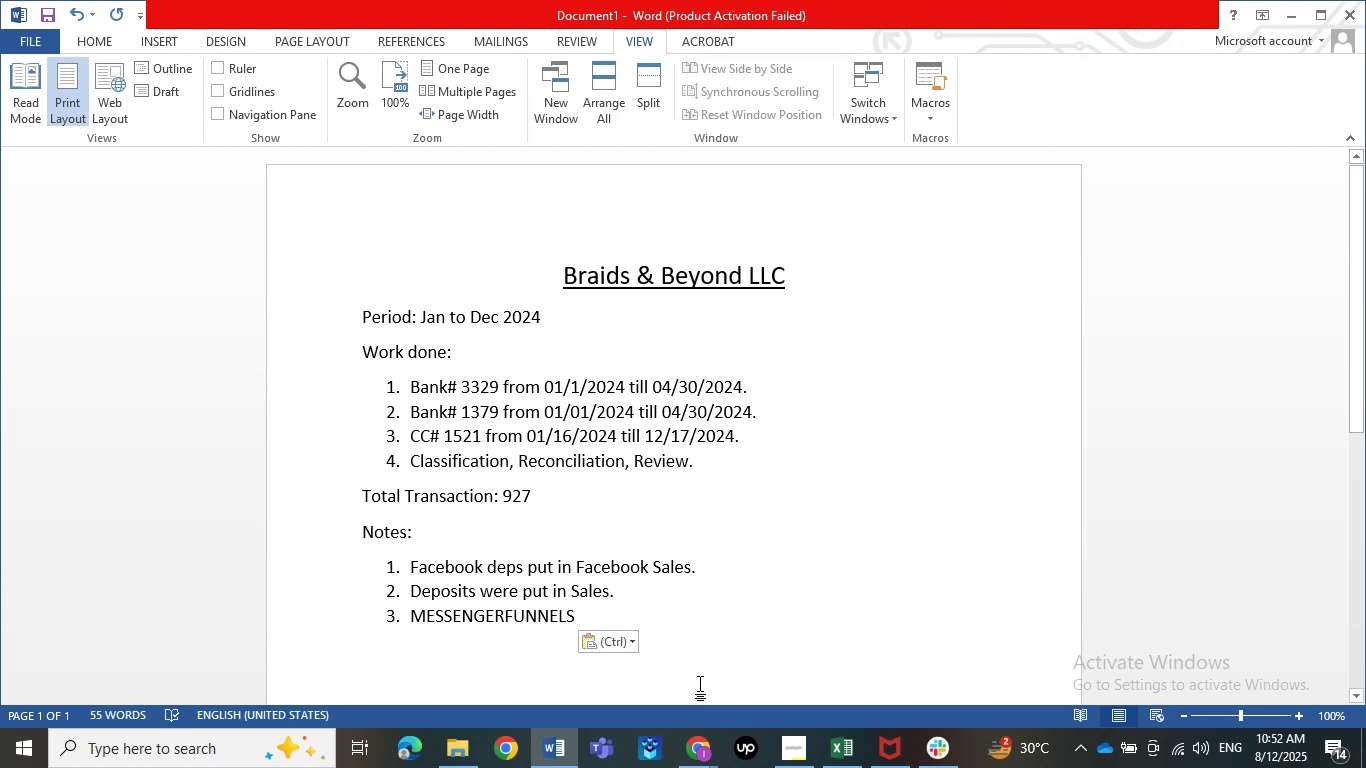 
type( was put in AD)
key(Backspace)
type(dvertising )
key(Backspace)
key(NumpadEnter)
 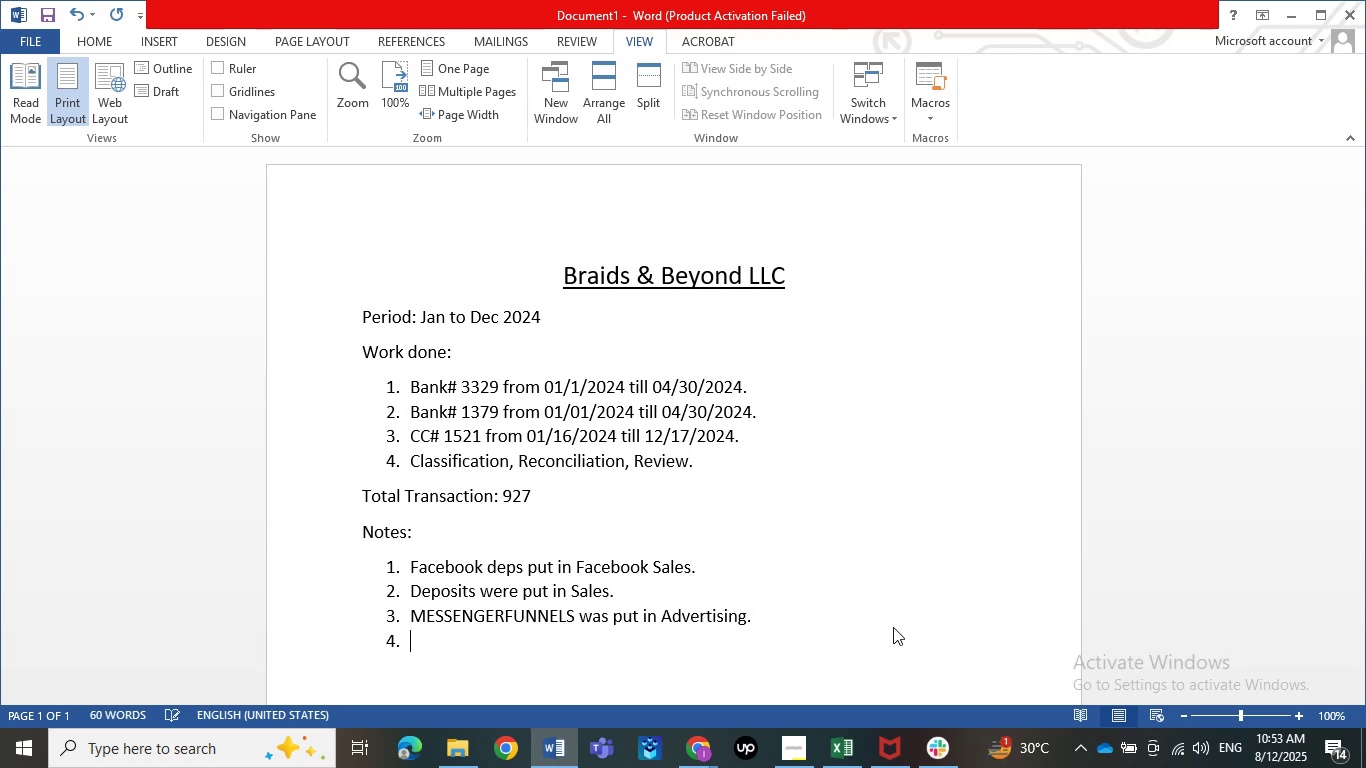 
 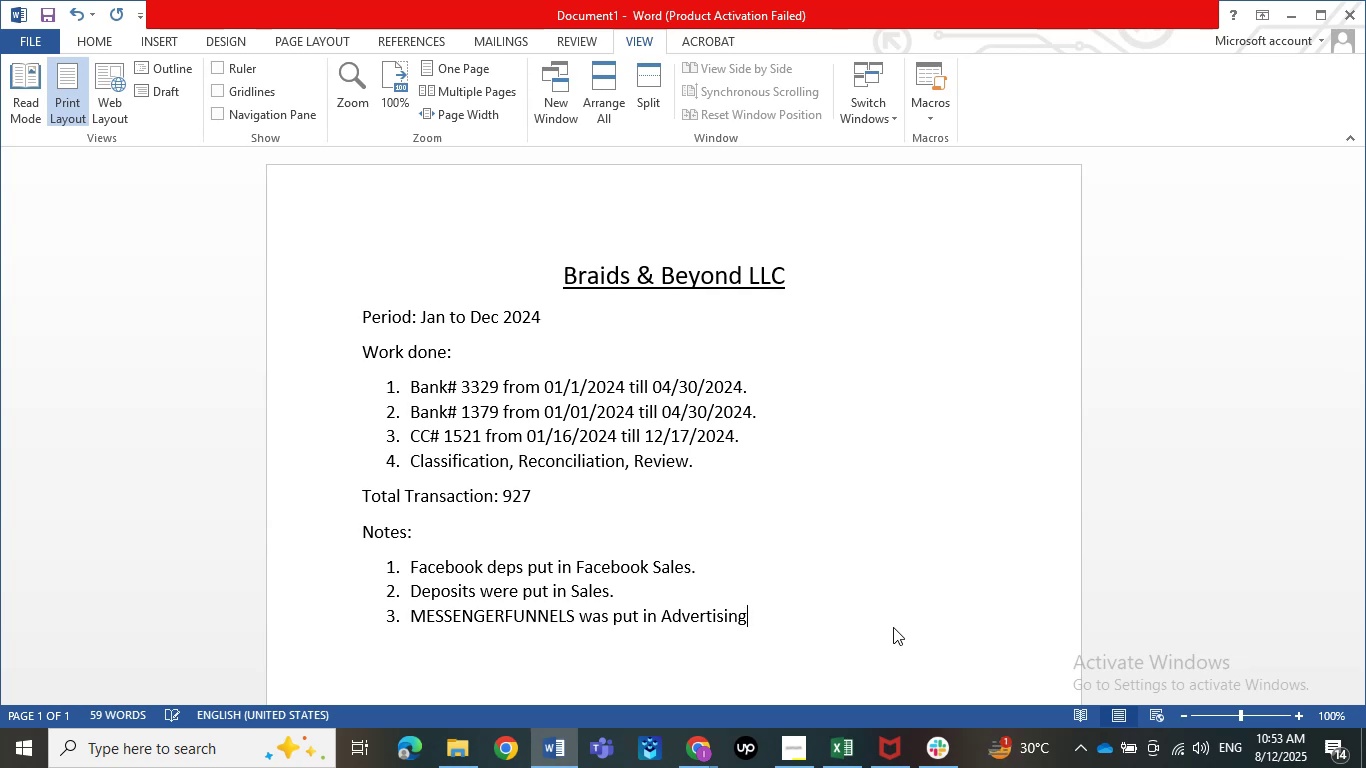 
hold_key(key=NumpadDecimal, duration=0.38)
 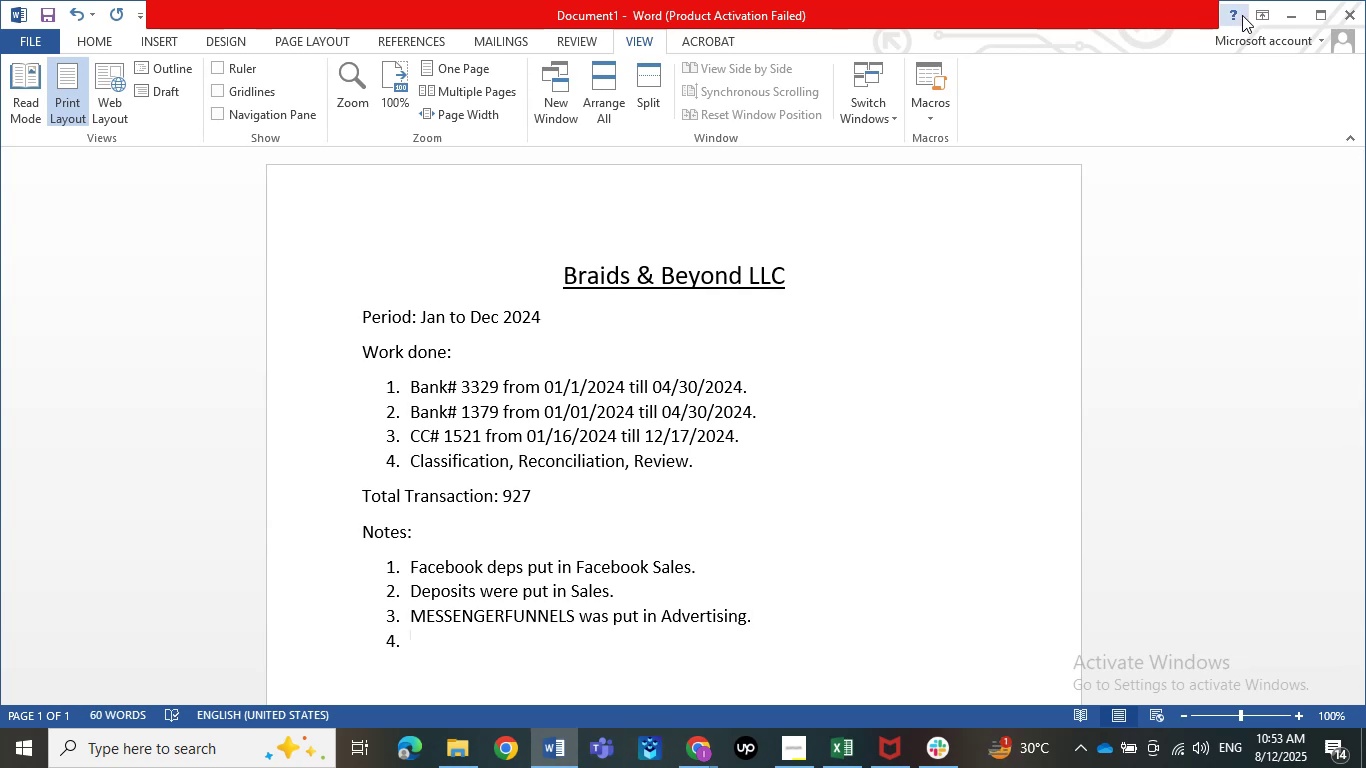 
left_click([1286, 12])
 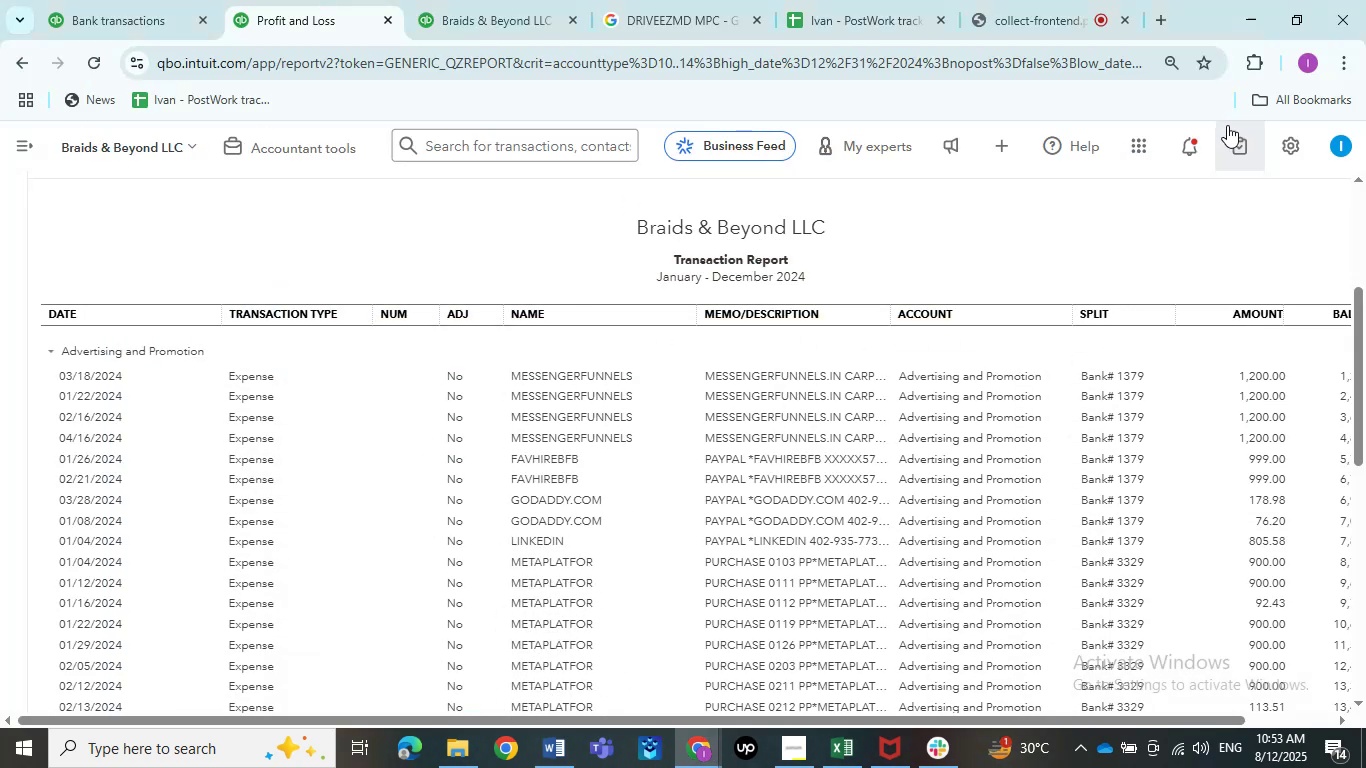 
scroll: coordinate [1038, 178], scroll_direction: down, amount: 1.0
 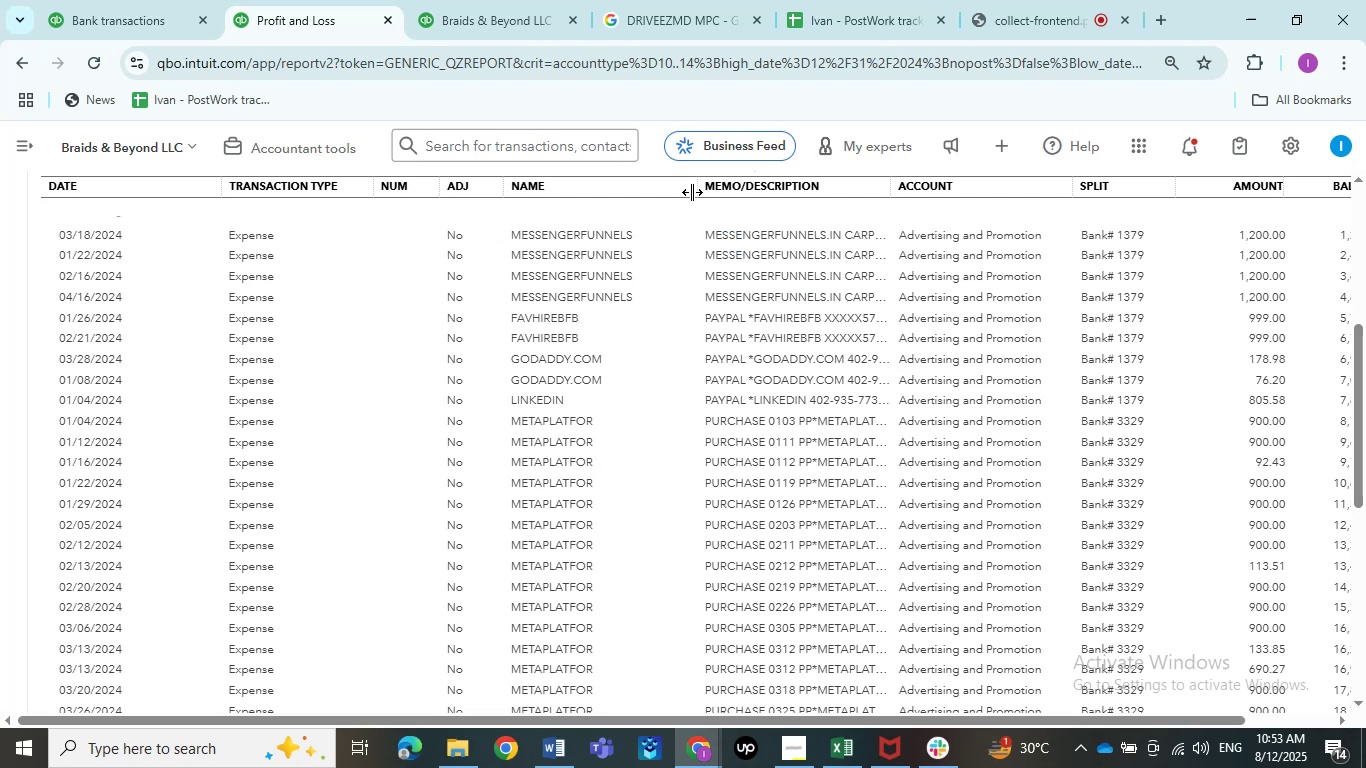 
wait(10.65)
 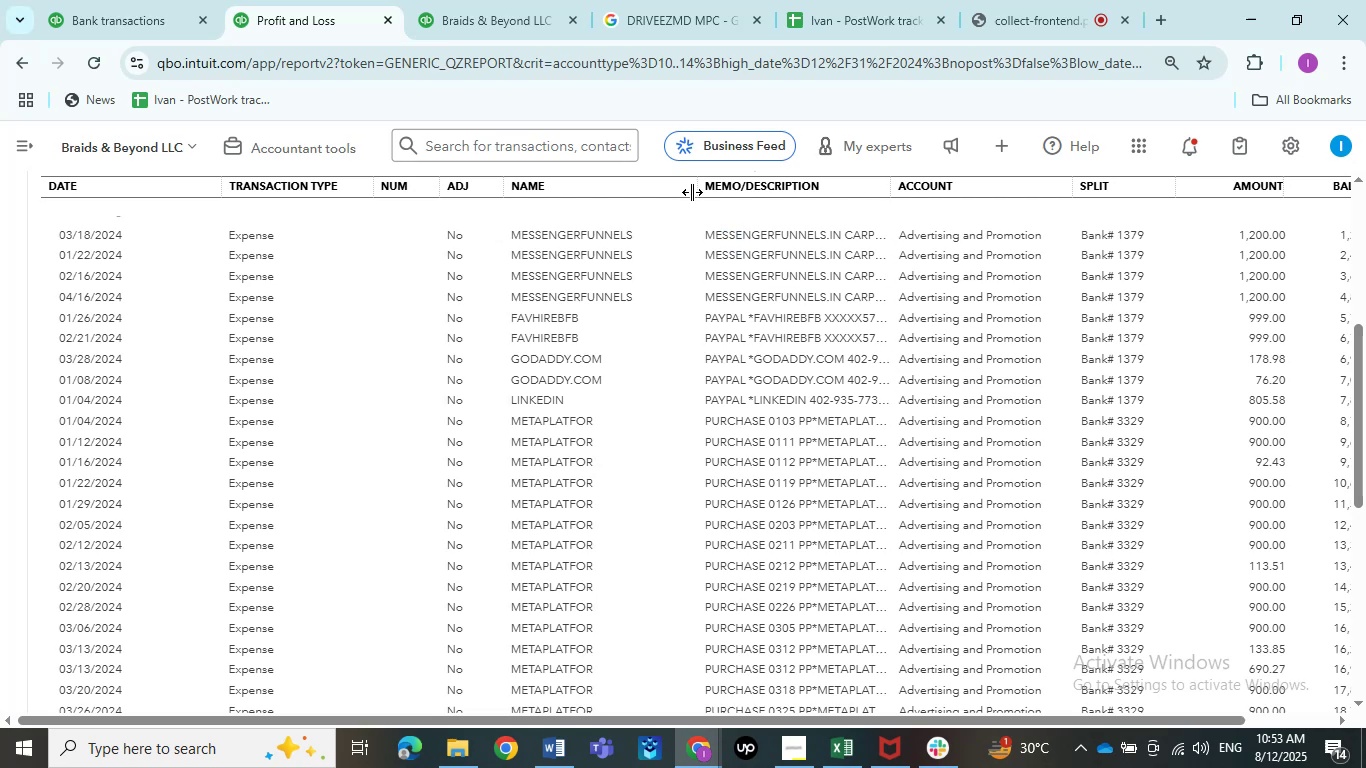 
left_click_drag(start_coordinate=[371, 187], to_coordinate=[353, 184])
 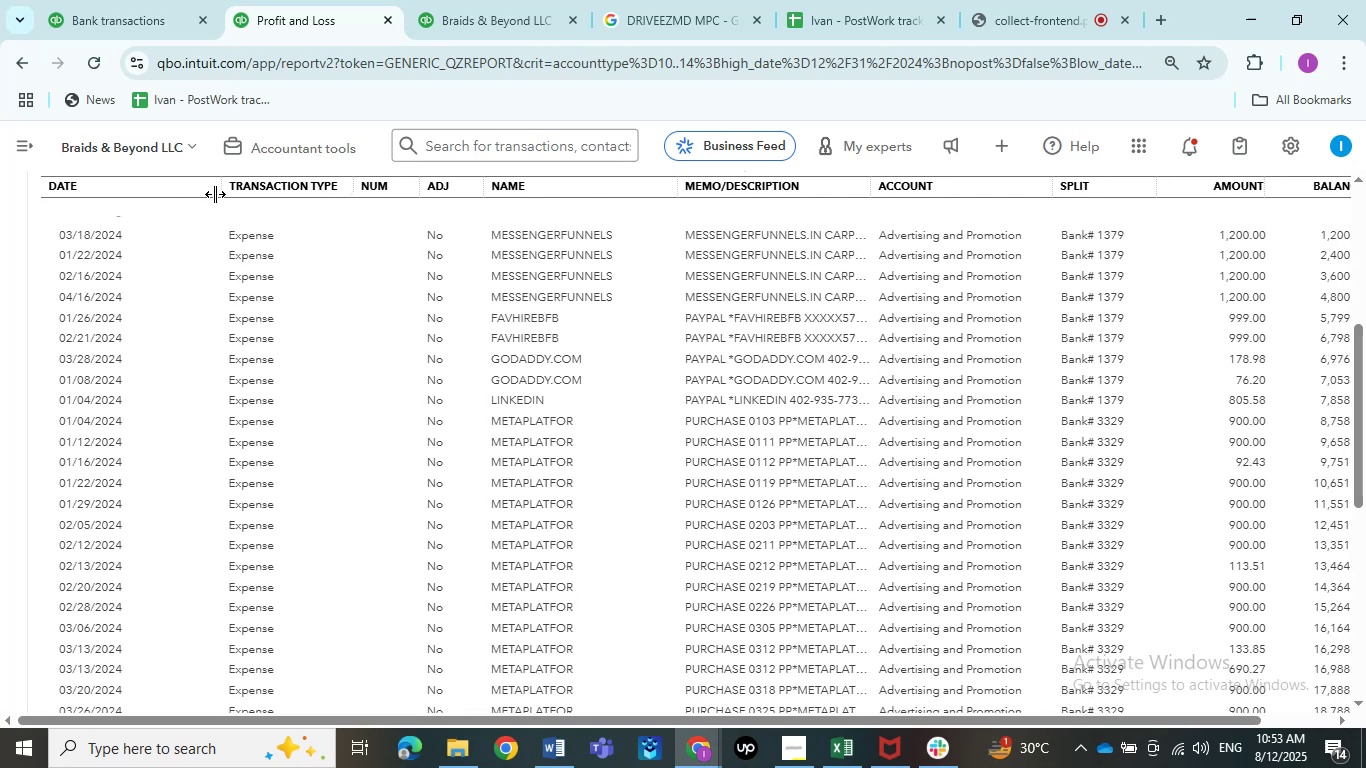 
left_click_drag(start_coordinate=[217, 190], to_coordinate=[176, 192])
 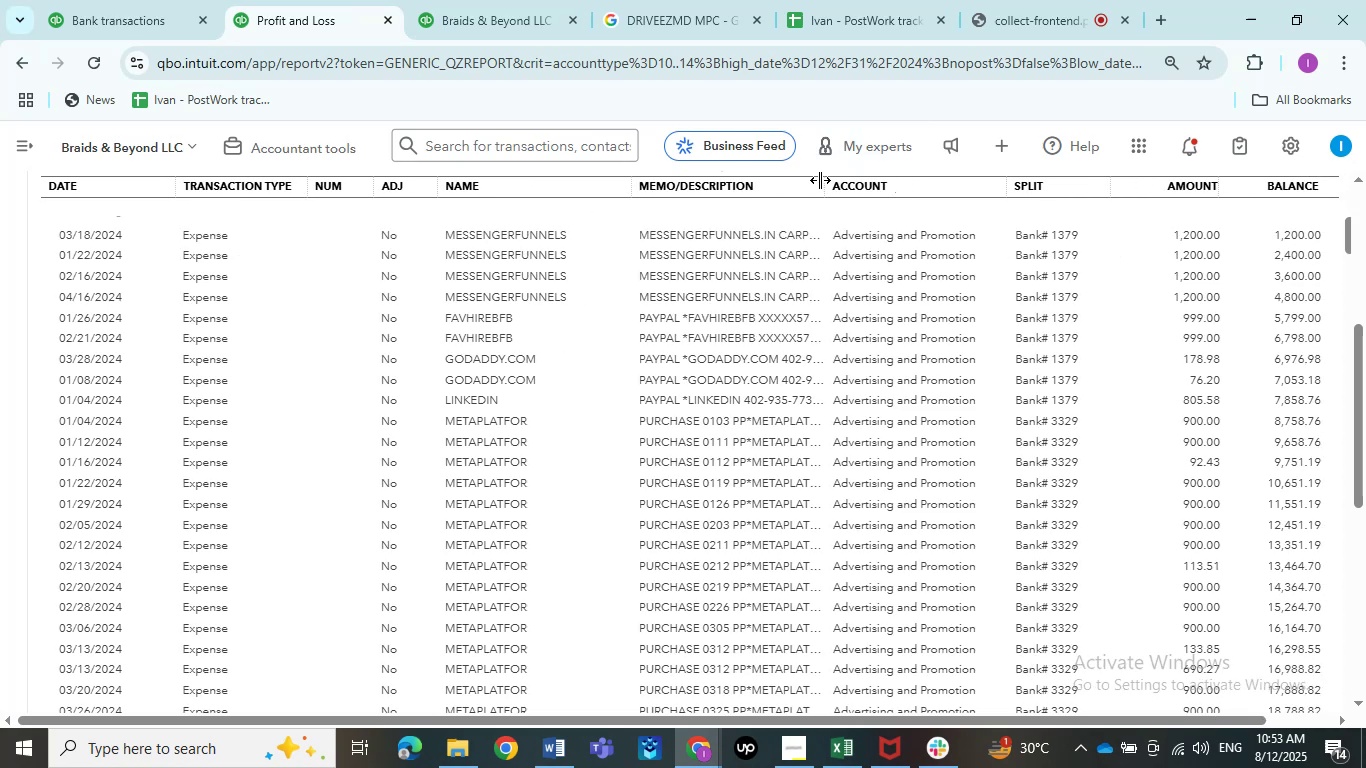 
left_click_drag(start_coordinate=[818, 182], to_coordinate=[897, 182])
 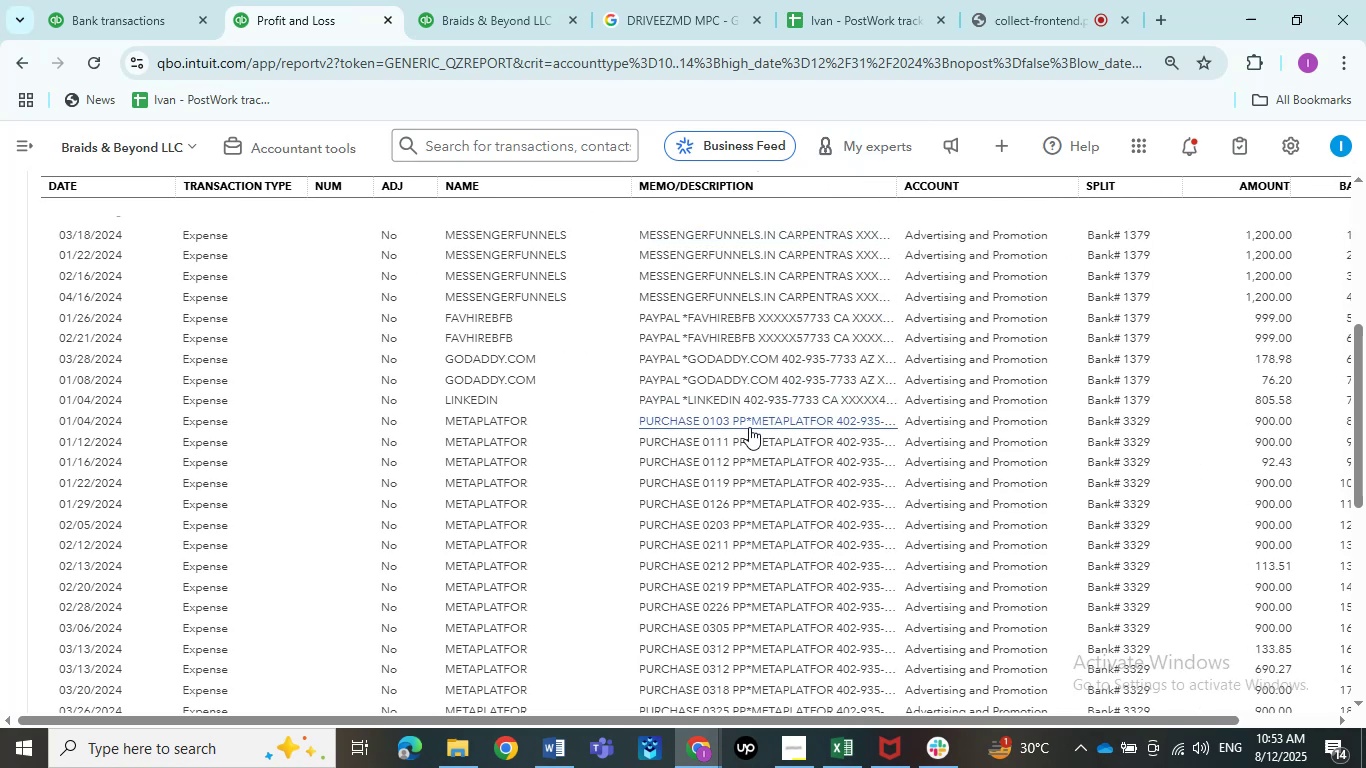 
left_click_drag(start_coordinate=[751, 426], to_coordinate=[599, 429])
 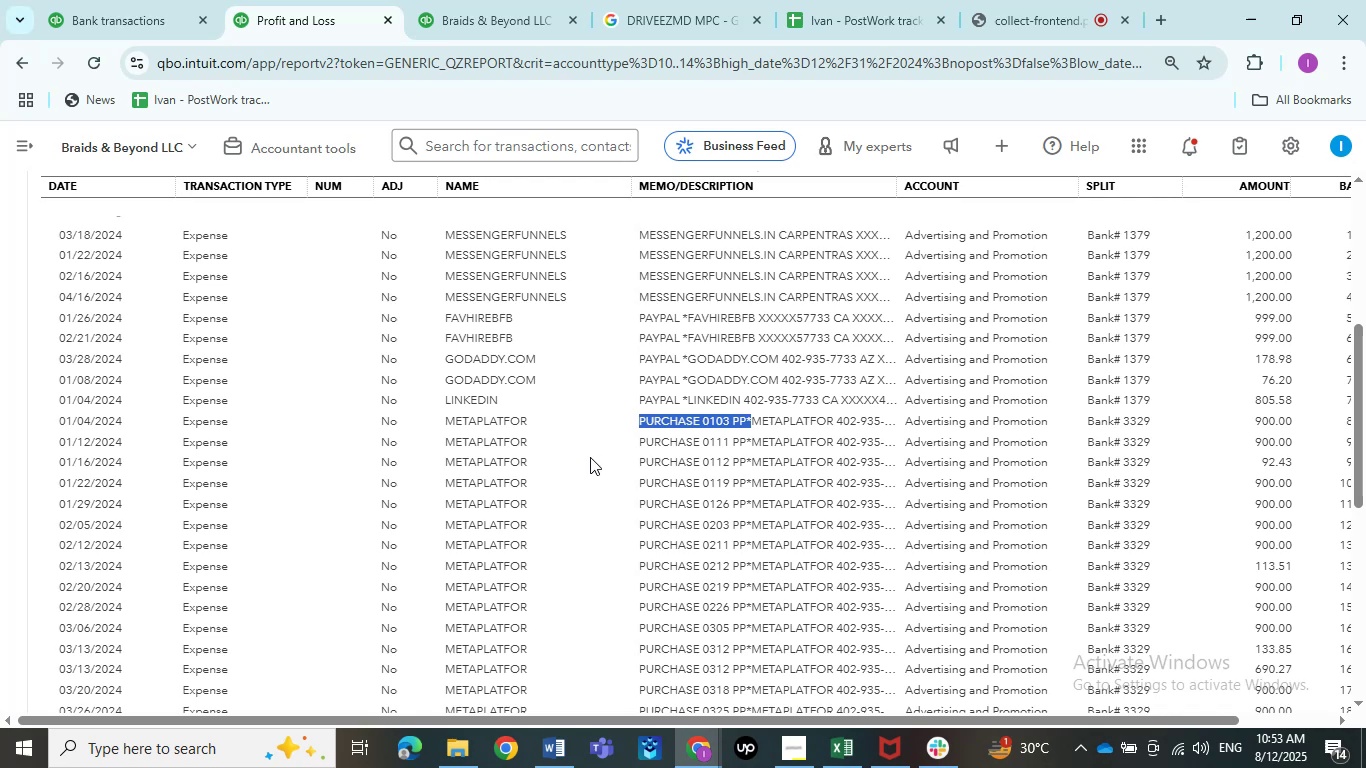 
key(Control+C)
 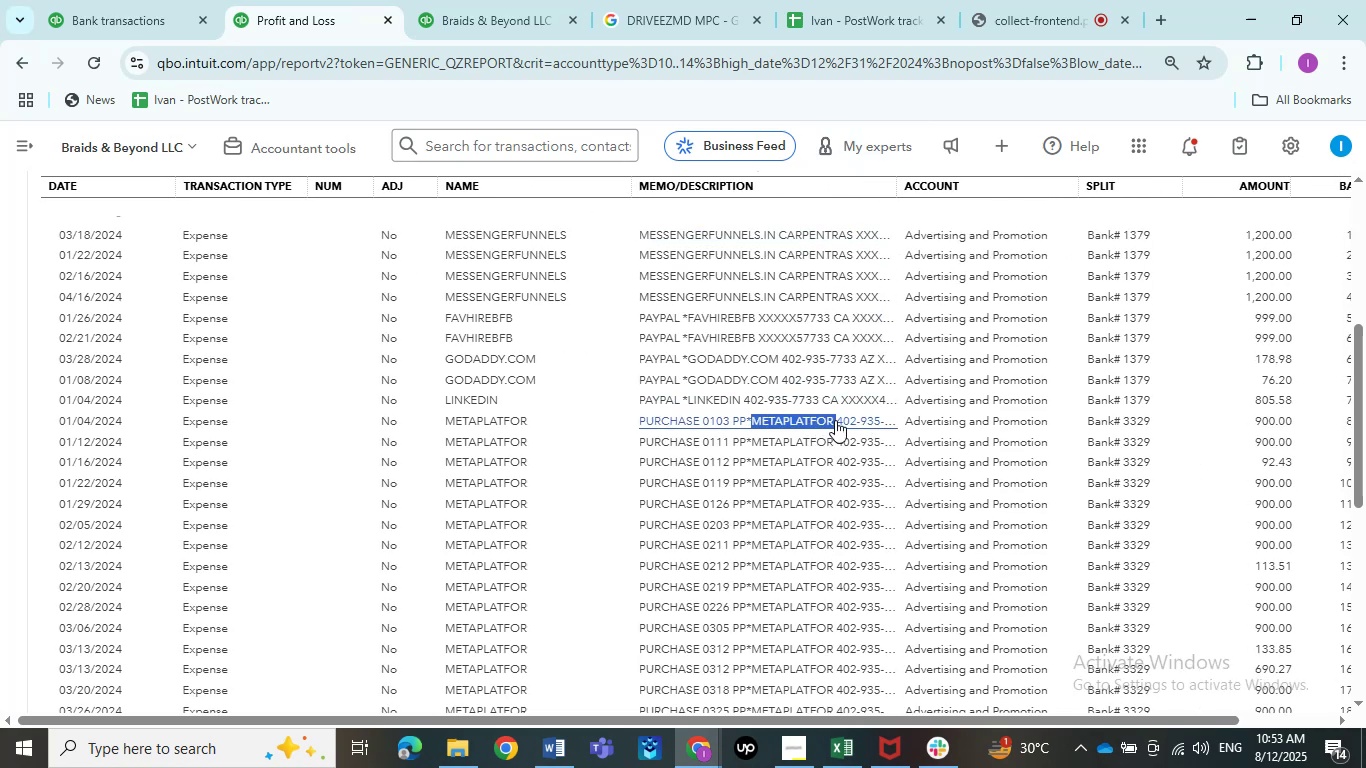 
key(Control+C)
 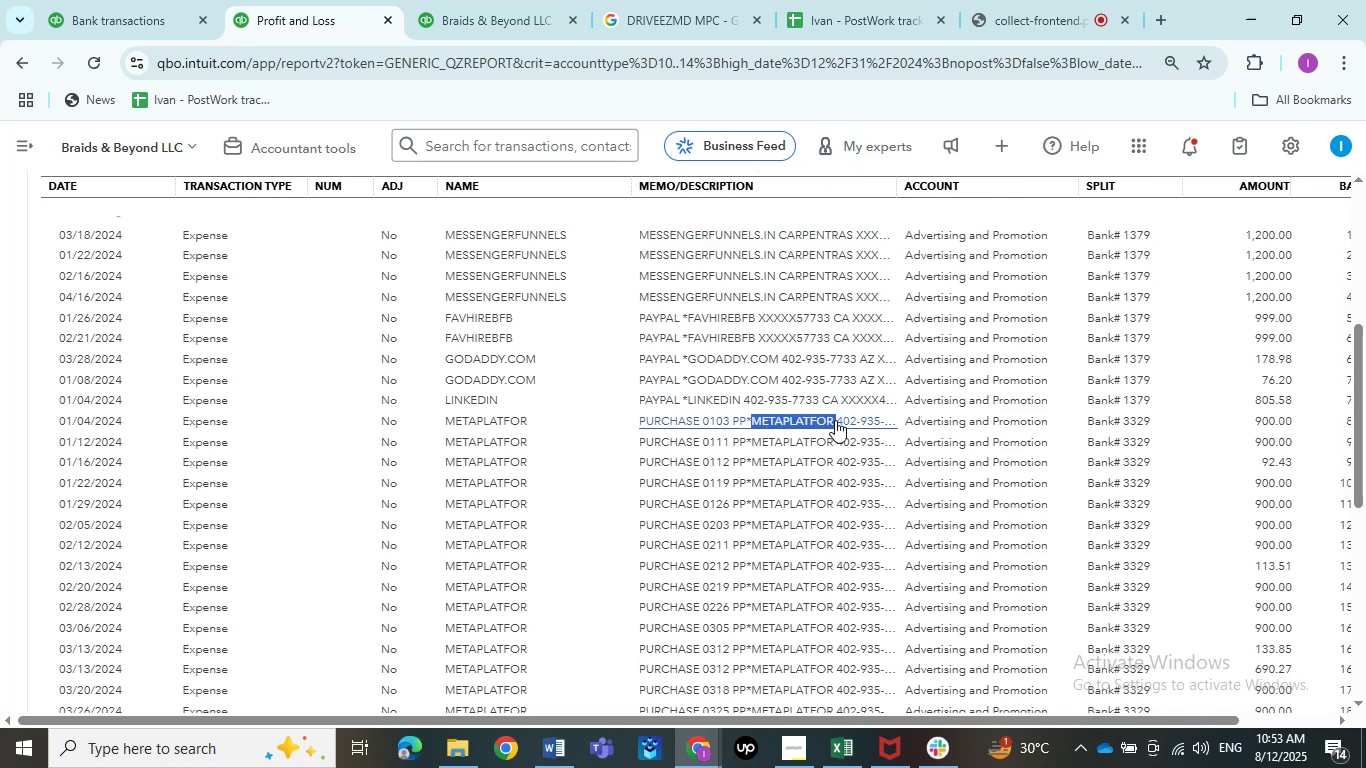 
key(Control+C)
 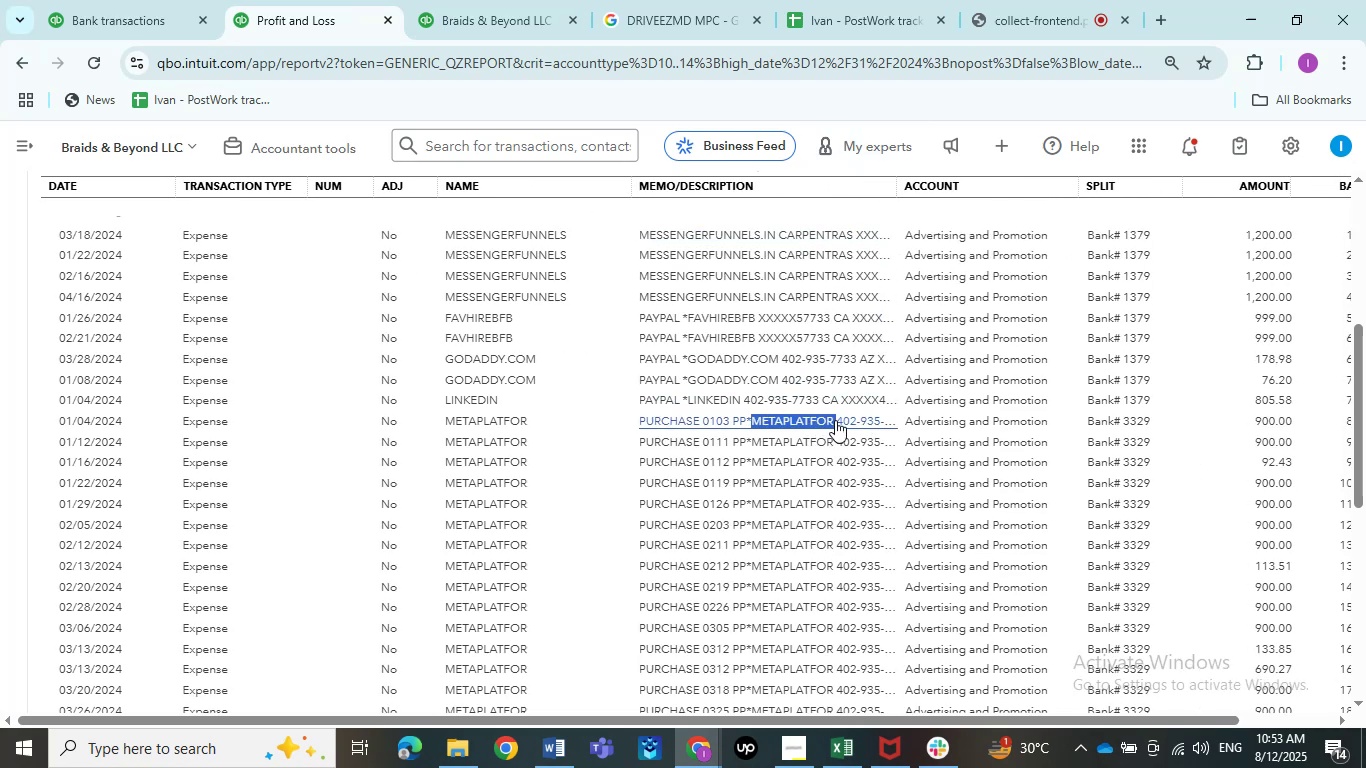 
key(Control+C)
 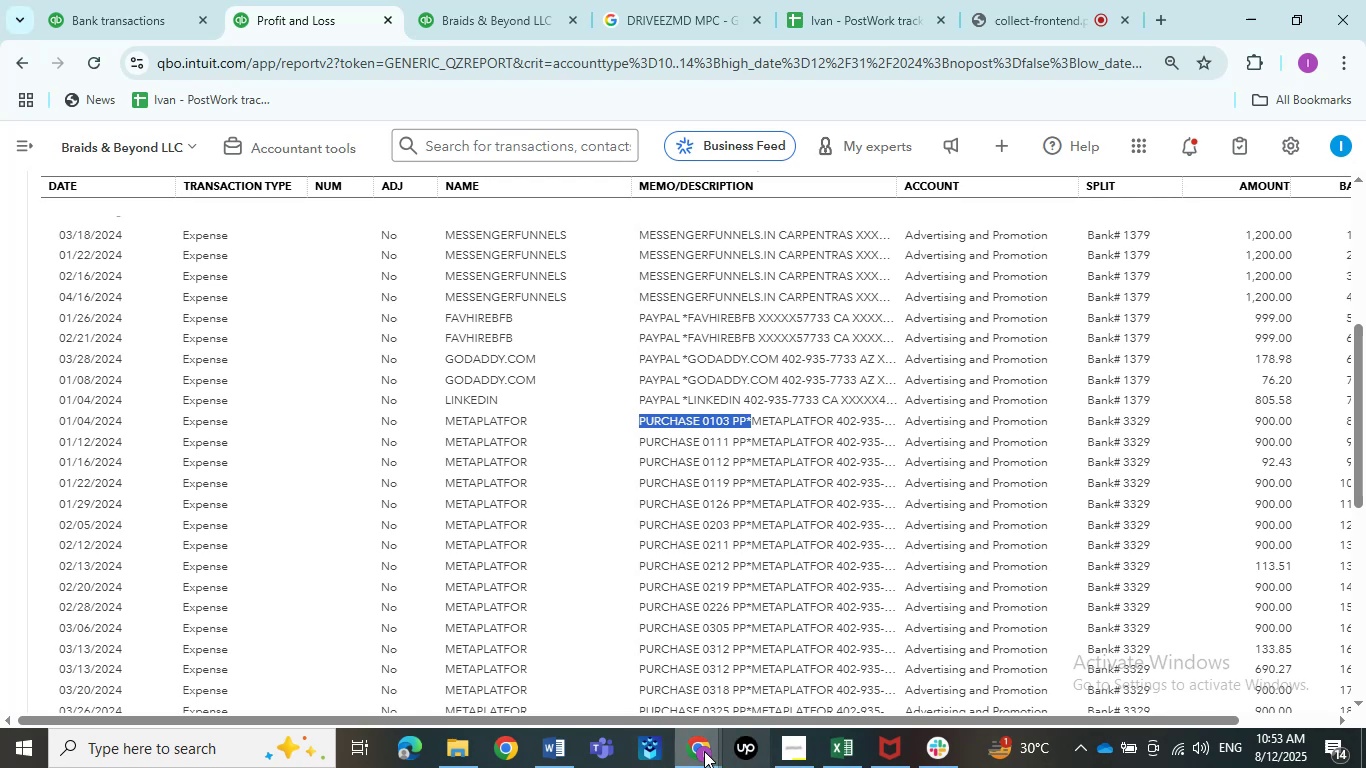 
left_click([553, 753])
 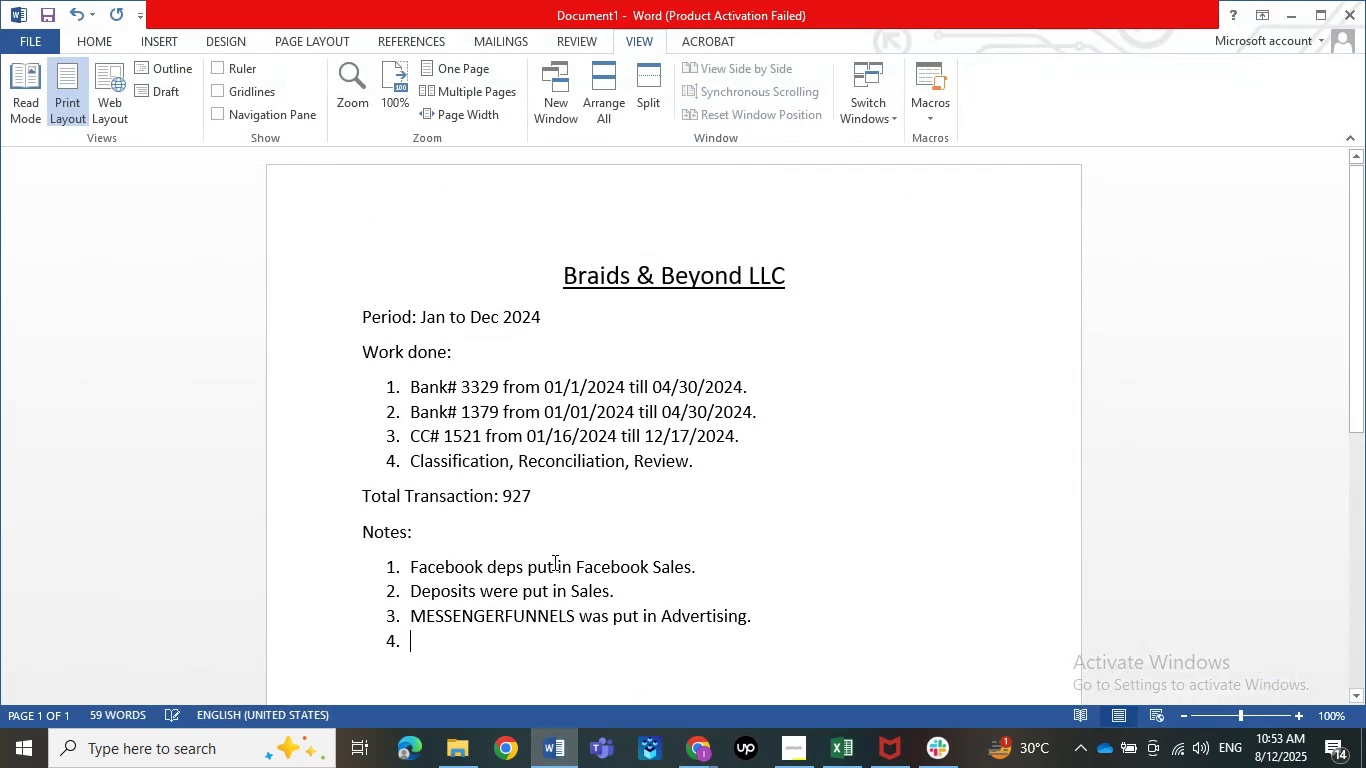 
key(Control+ControlLeft)
 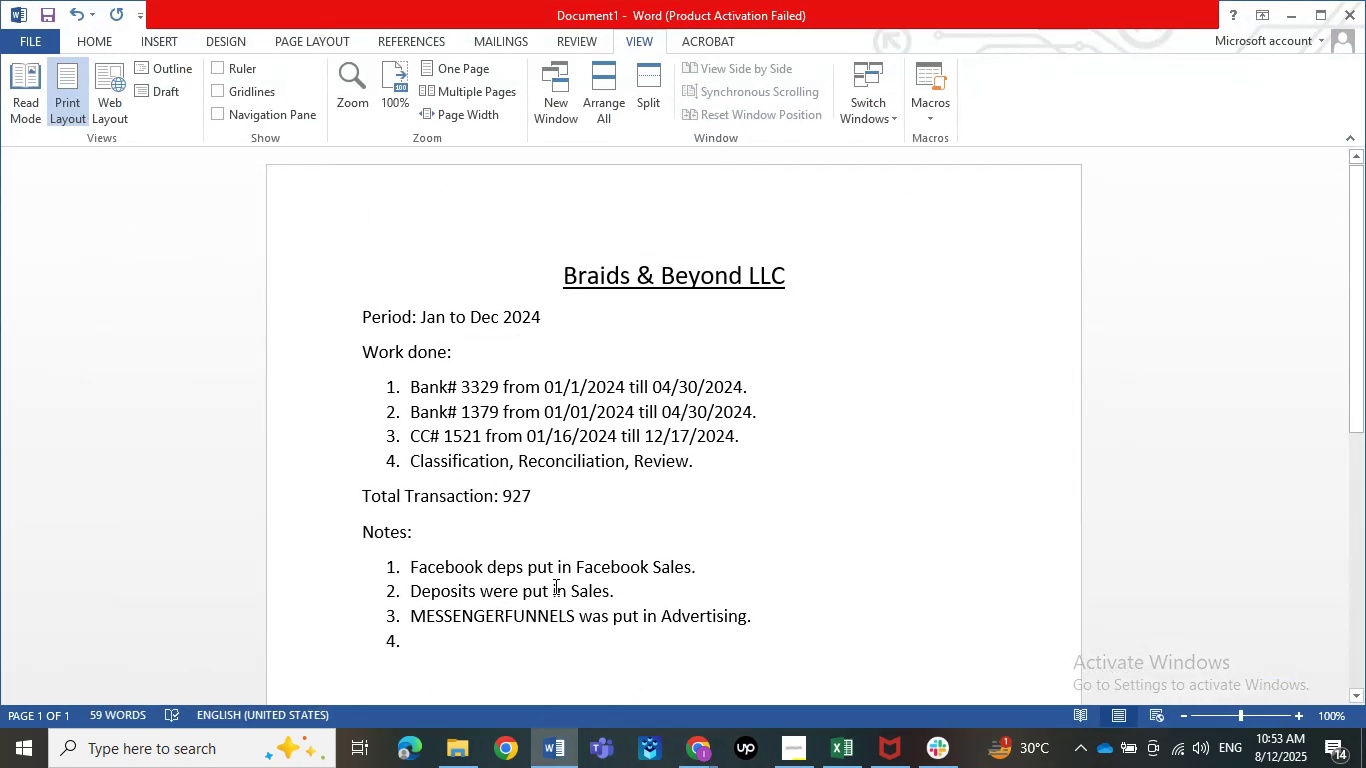 
key(Control+V)
 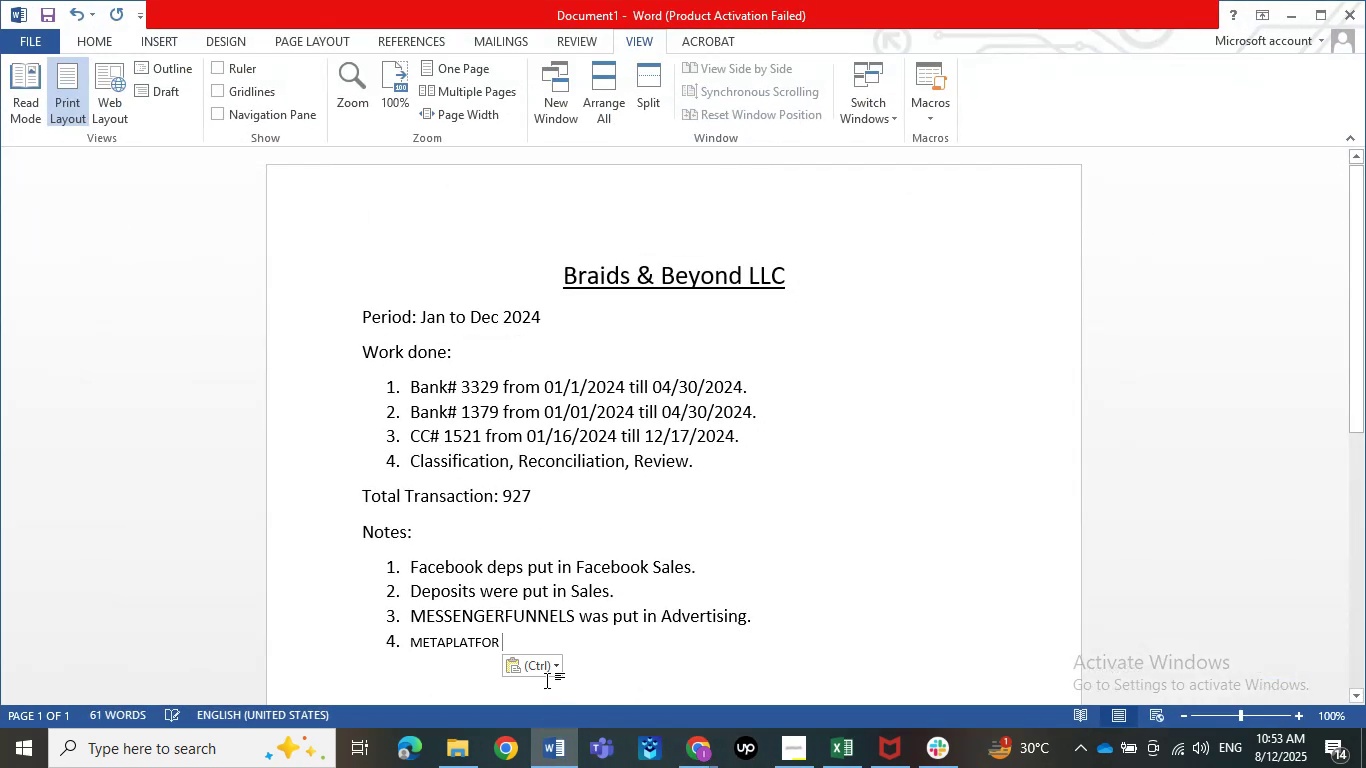 
left_click([543, 672])
 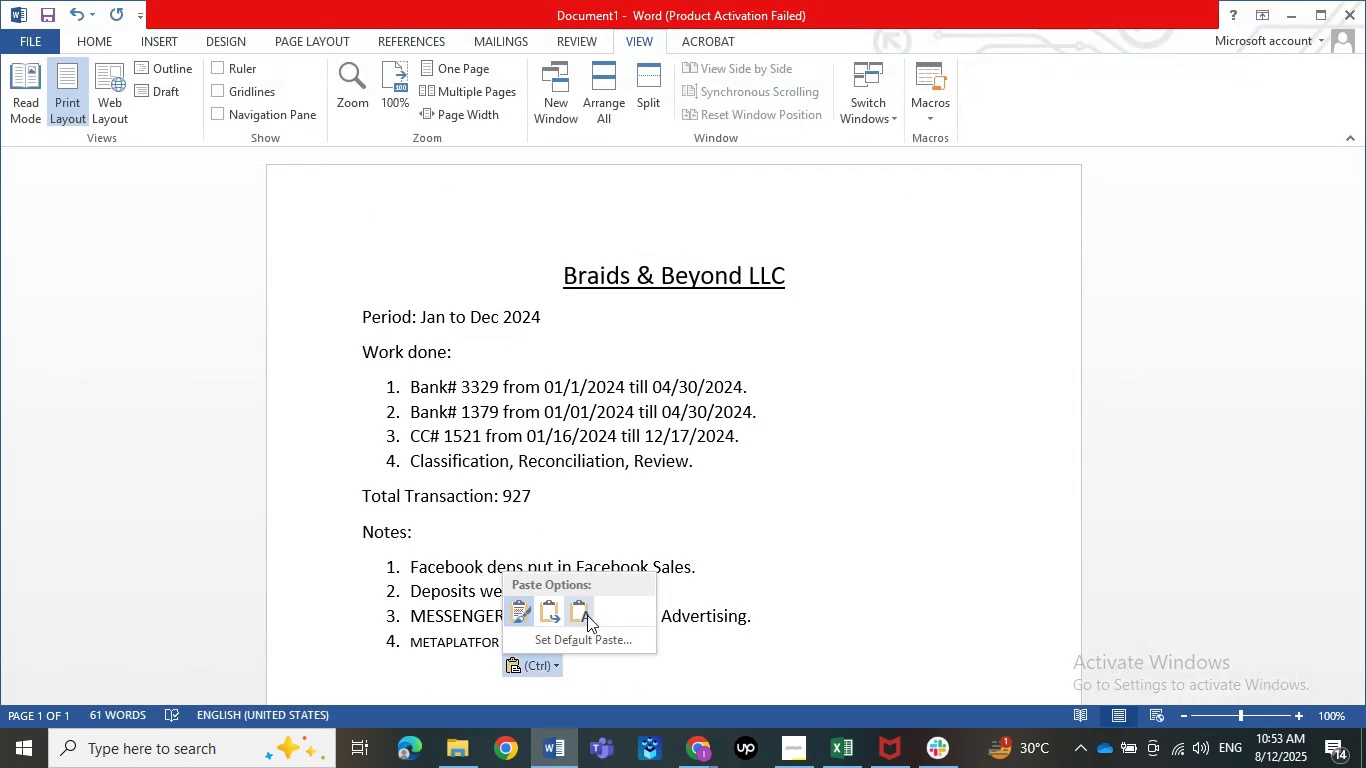 
left_click([587, 615])
 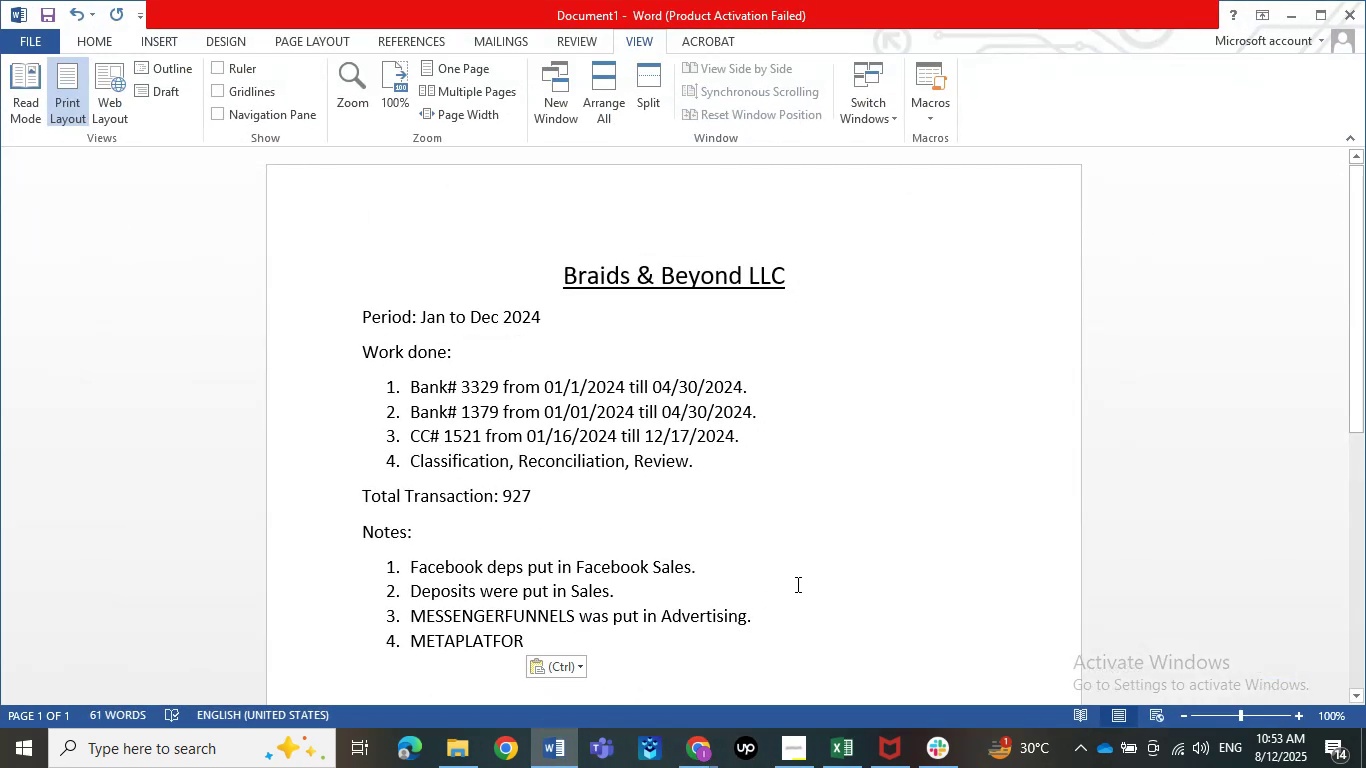 
type( was put in )
 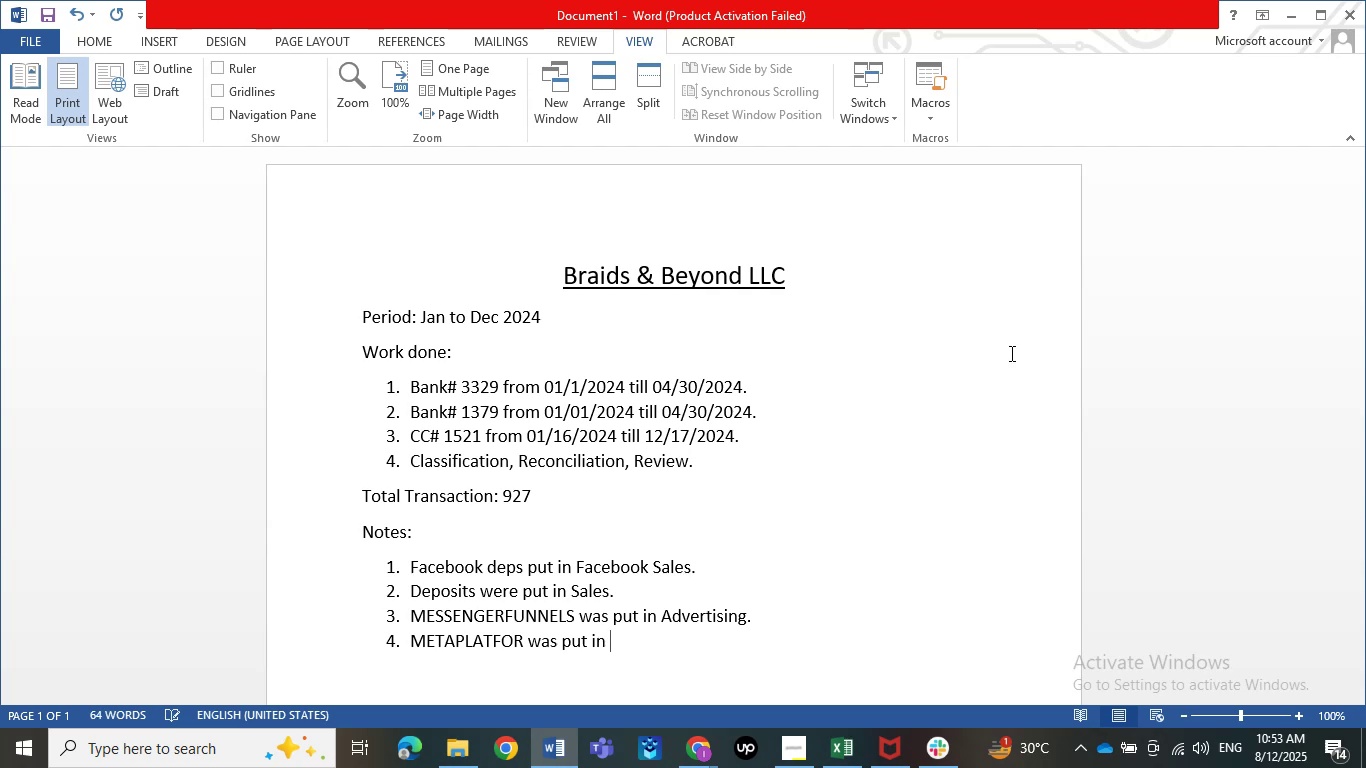 
hold_key(key=Backspace, duration=0.92)
 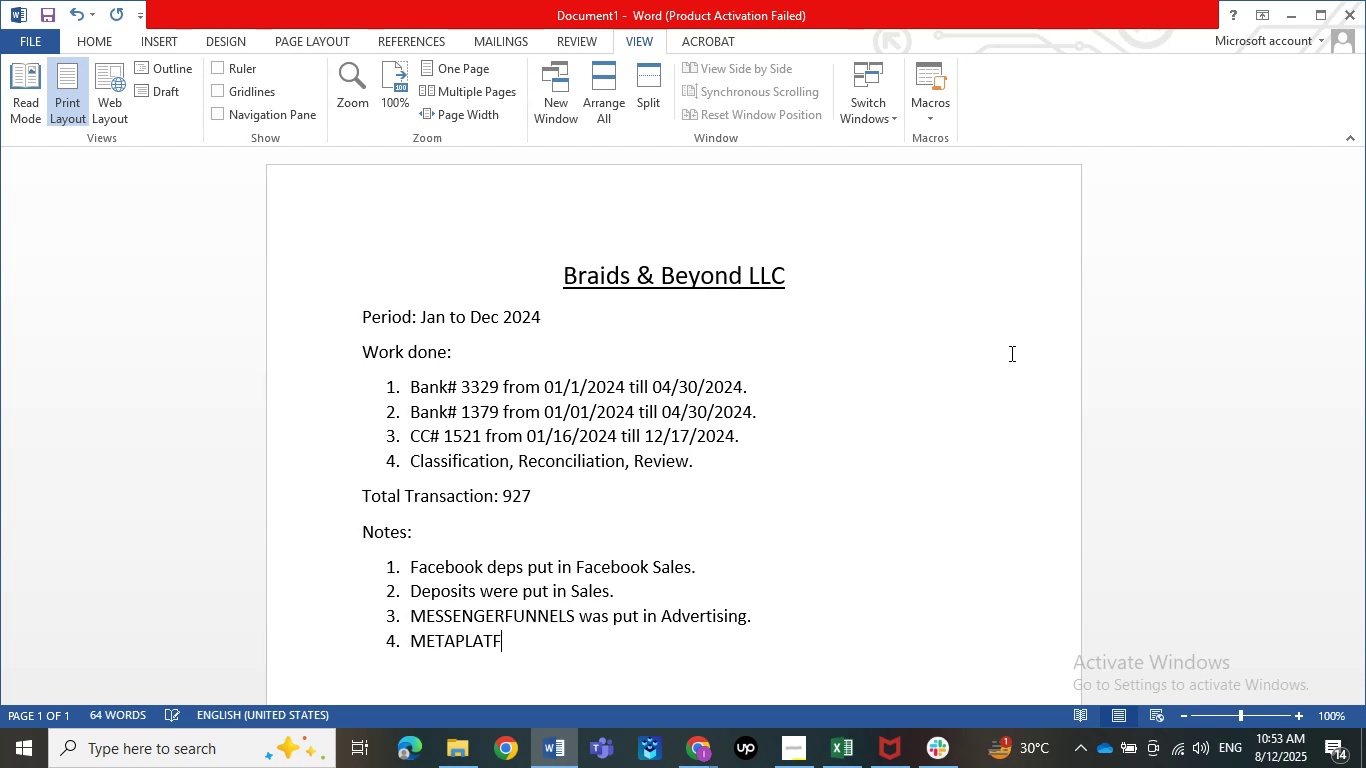 
key(Backspace)
 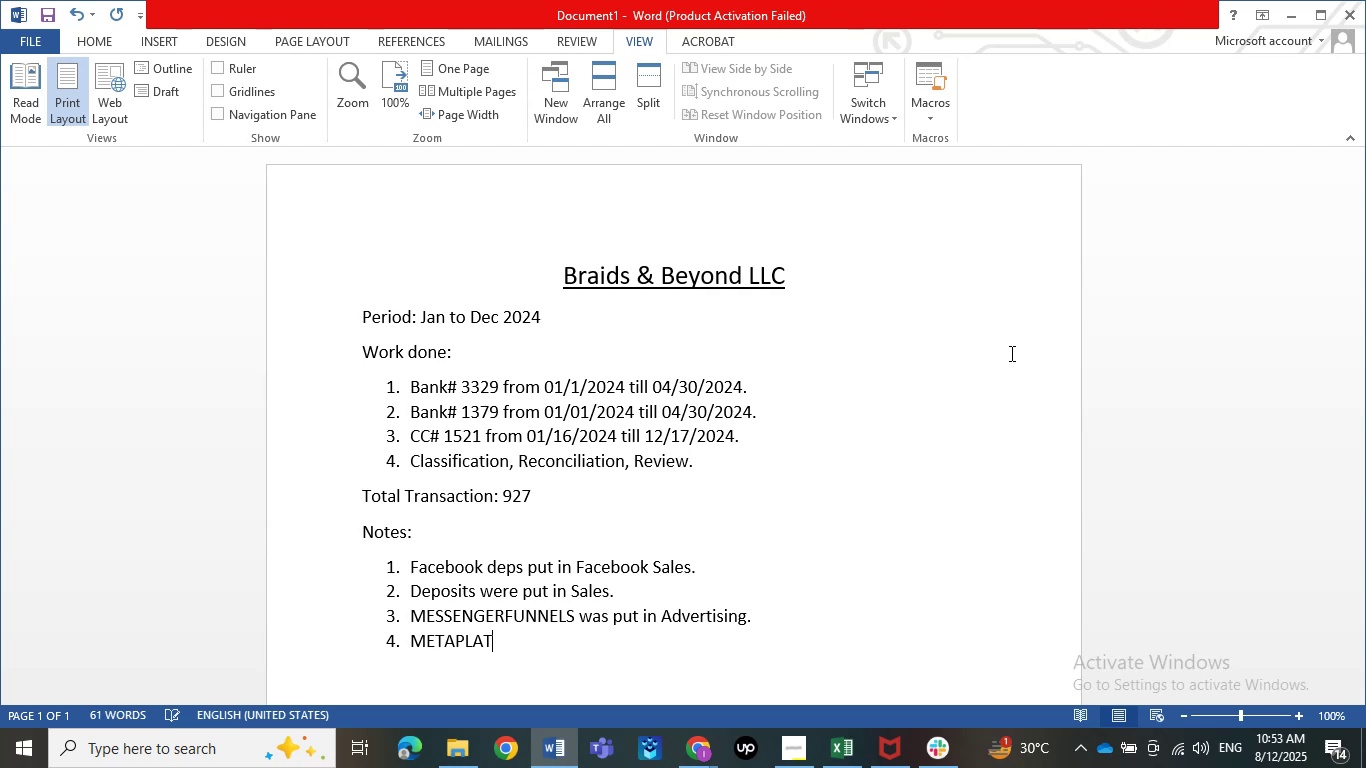 
key(Backspace)
 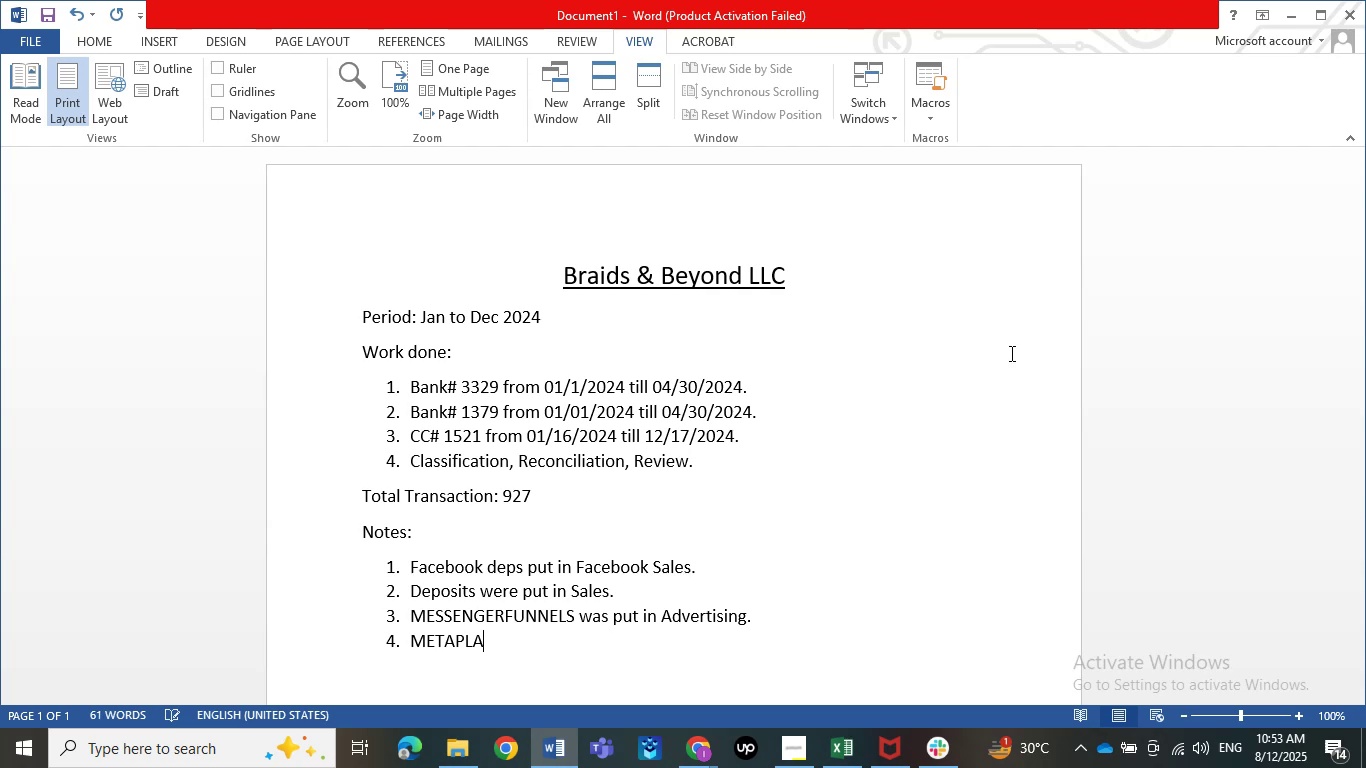 
key(Backspace)
 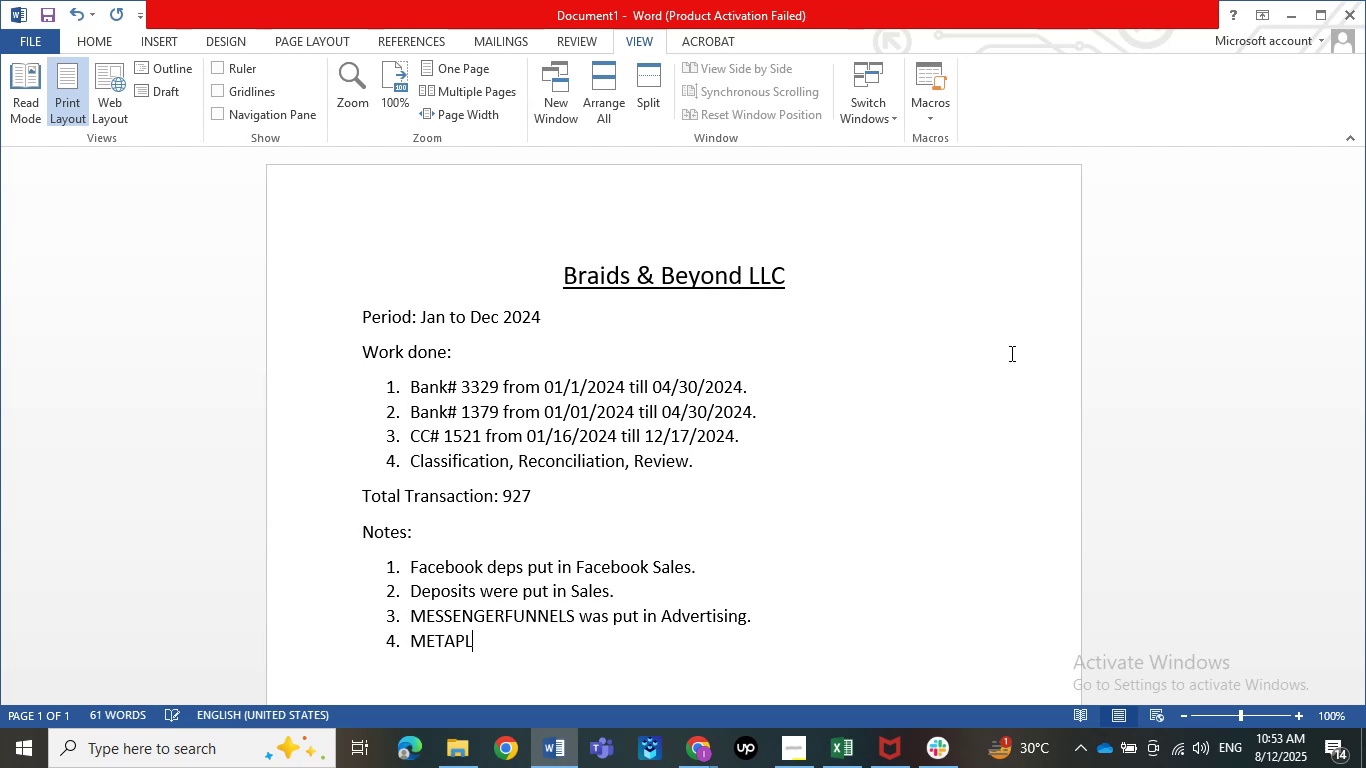 
key(Backspace)
 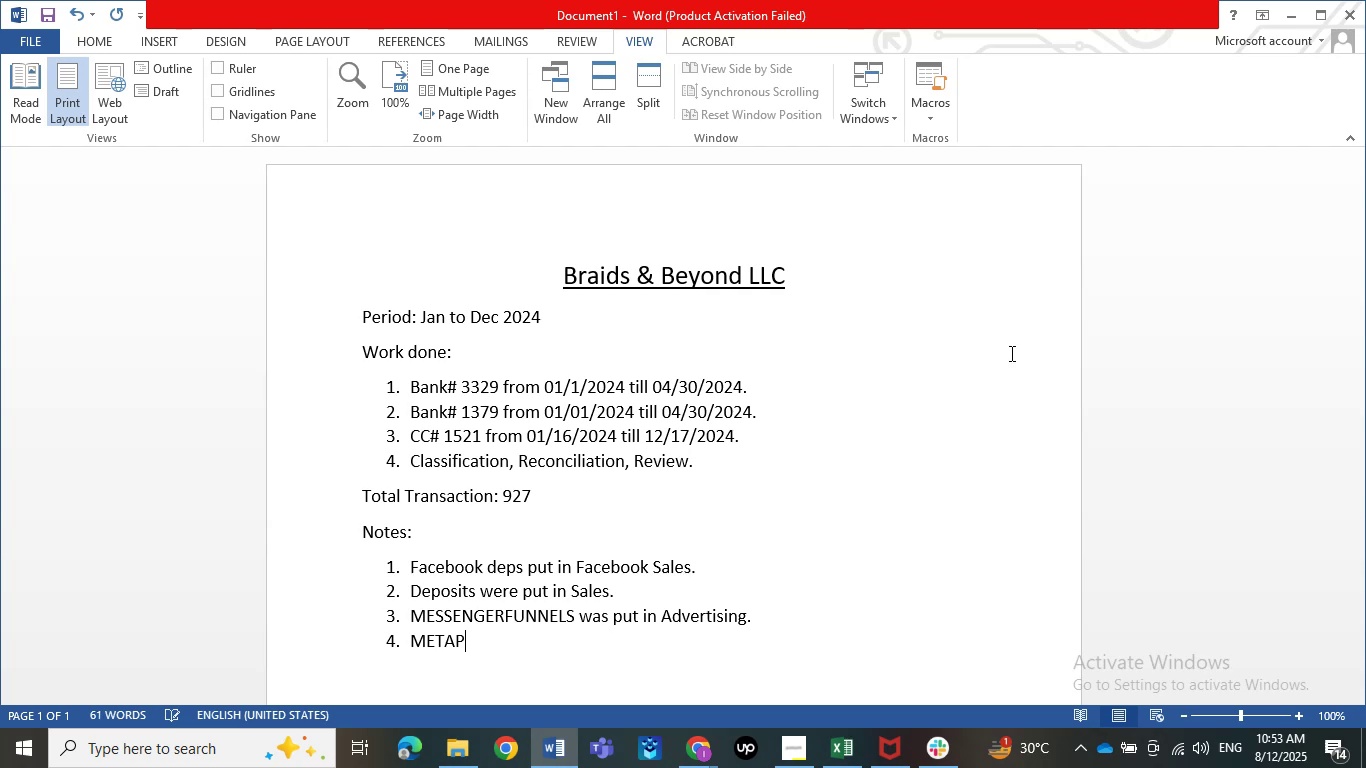 
key(Backspace)
 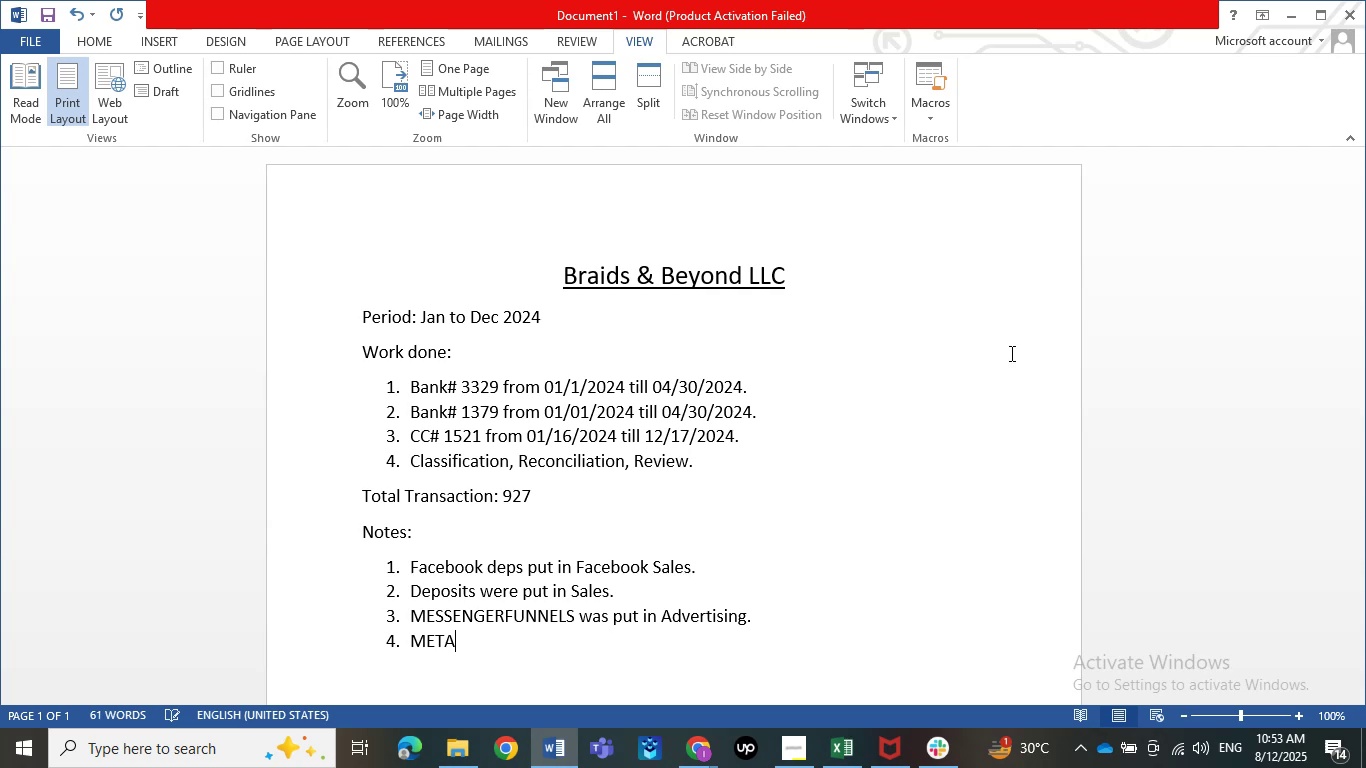 
key(Backspace)
 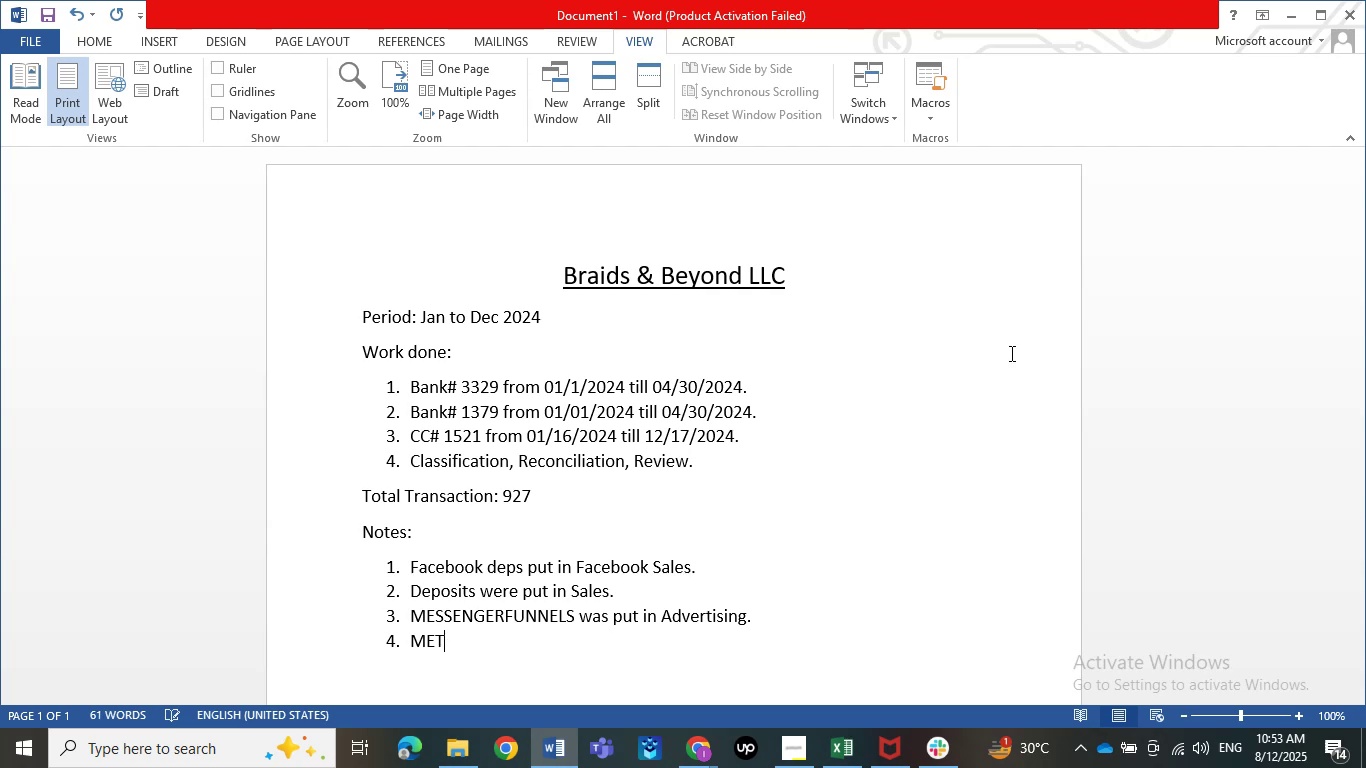 
key(Backspace)
 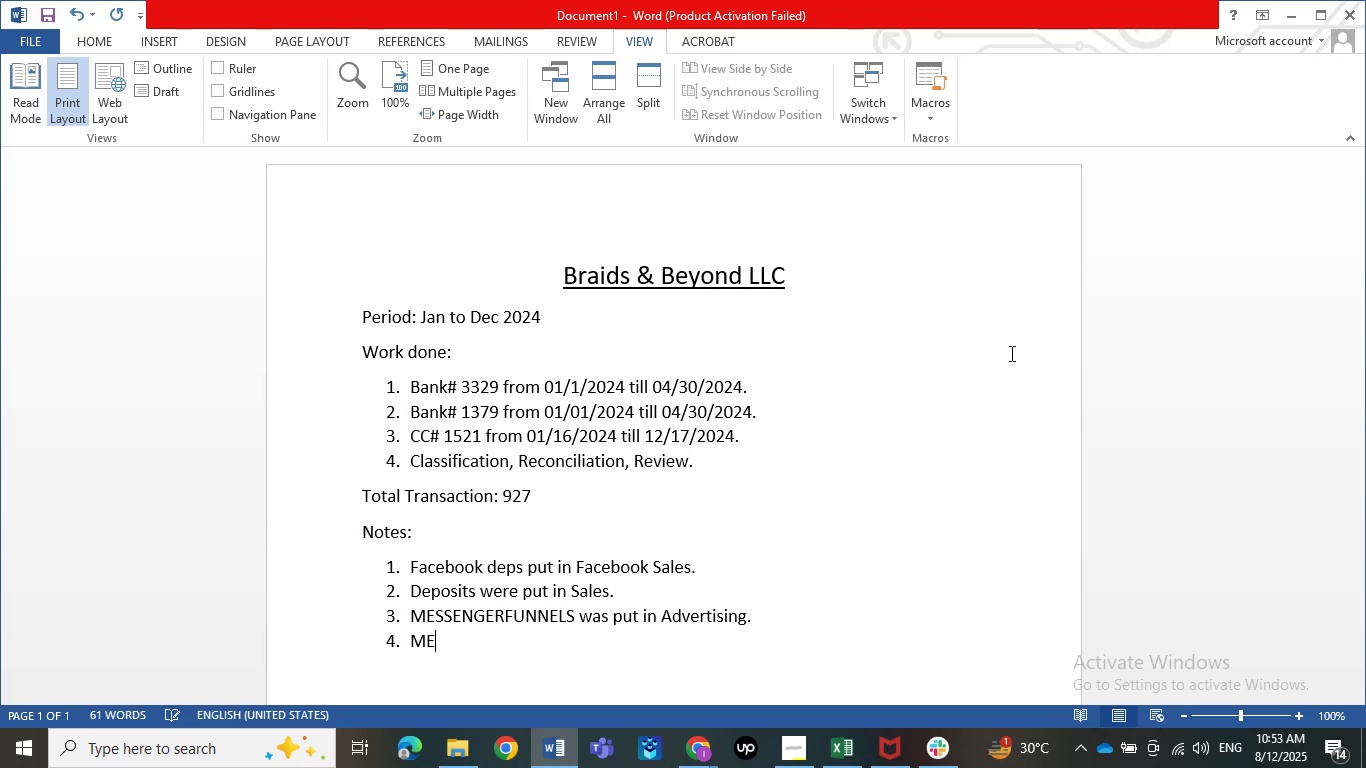 
key(Backspace)
 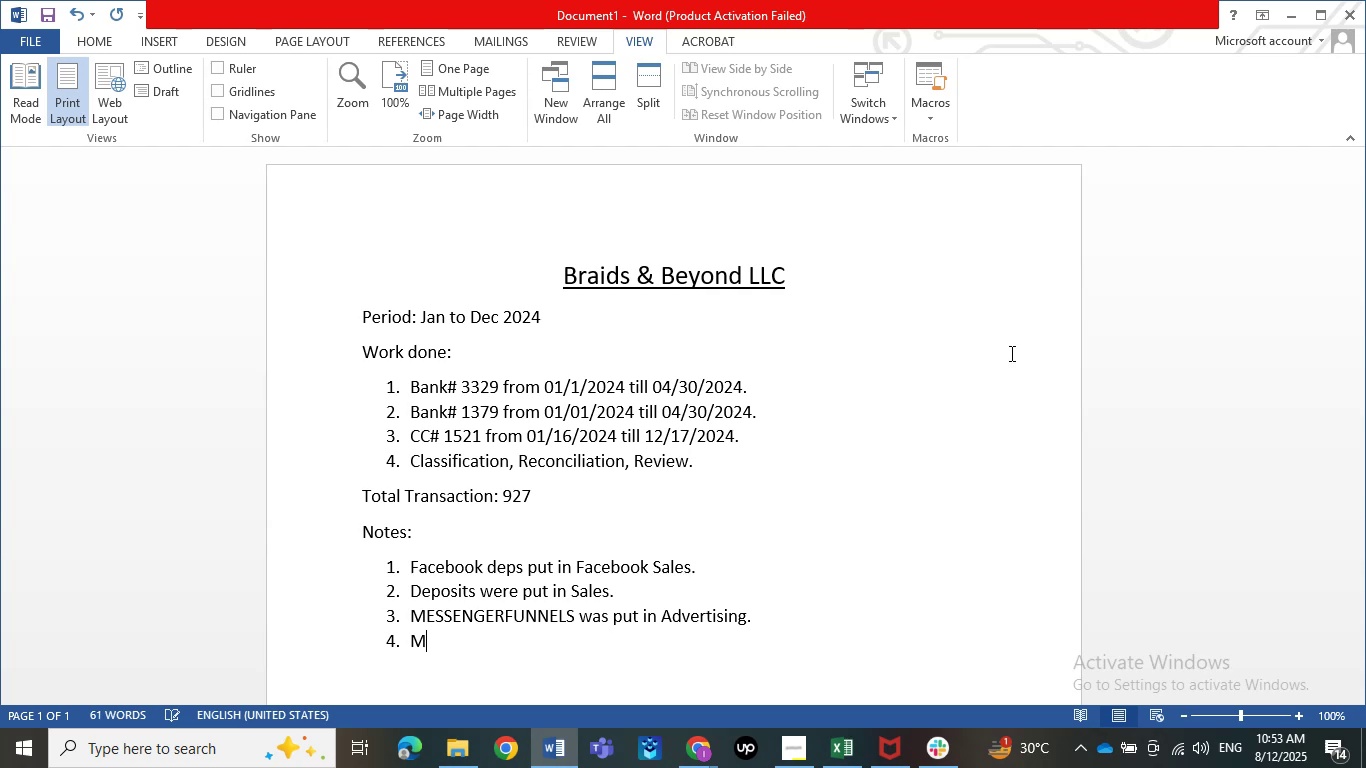 
key(Backspace)
 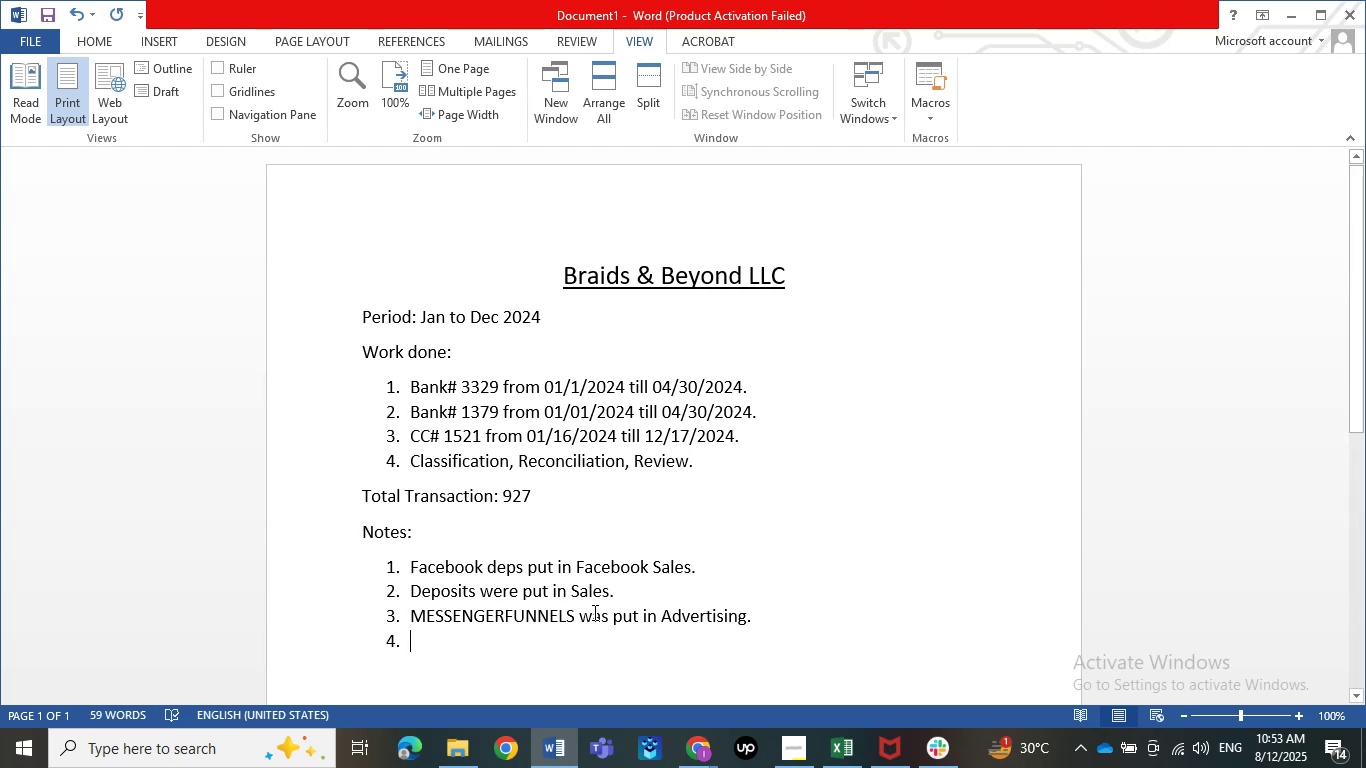 
left_click([572, 619])
 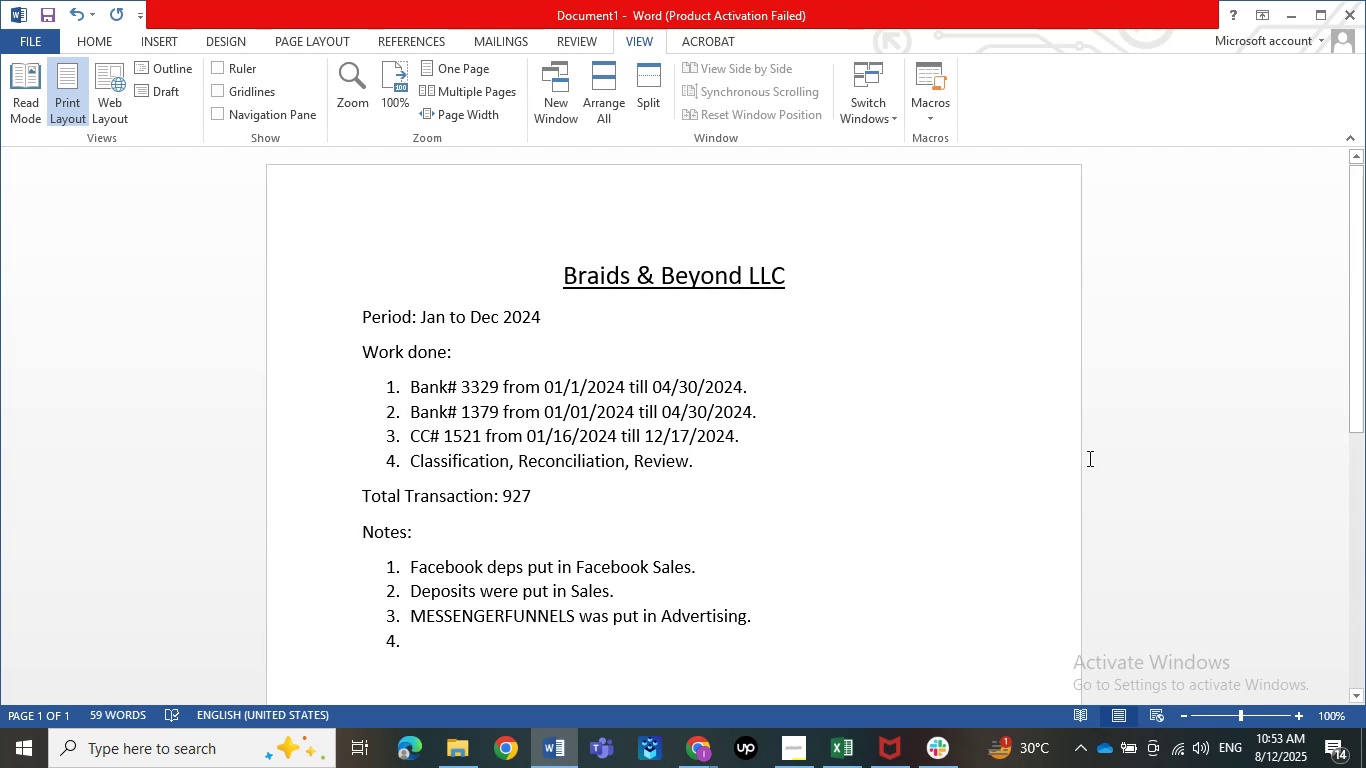 
key(Comma)
 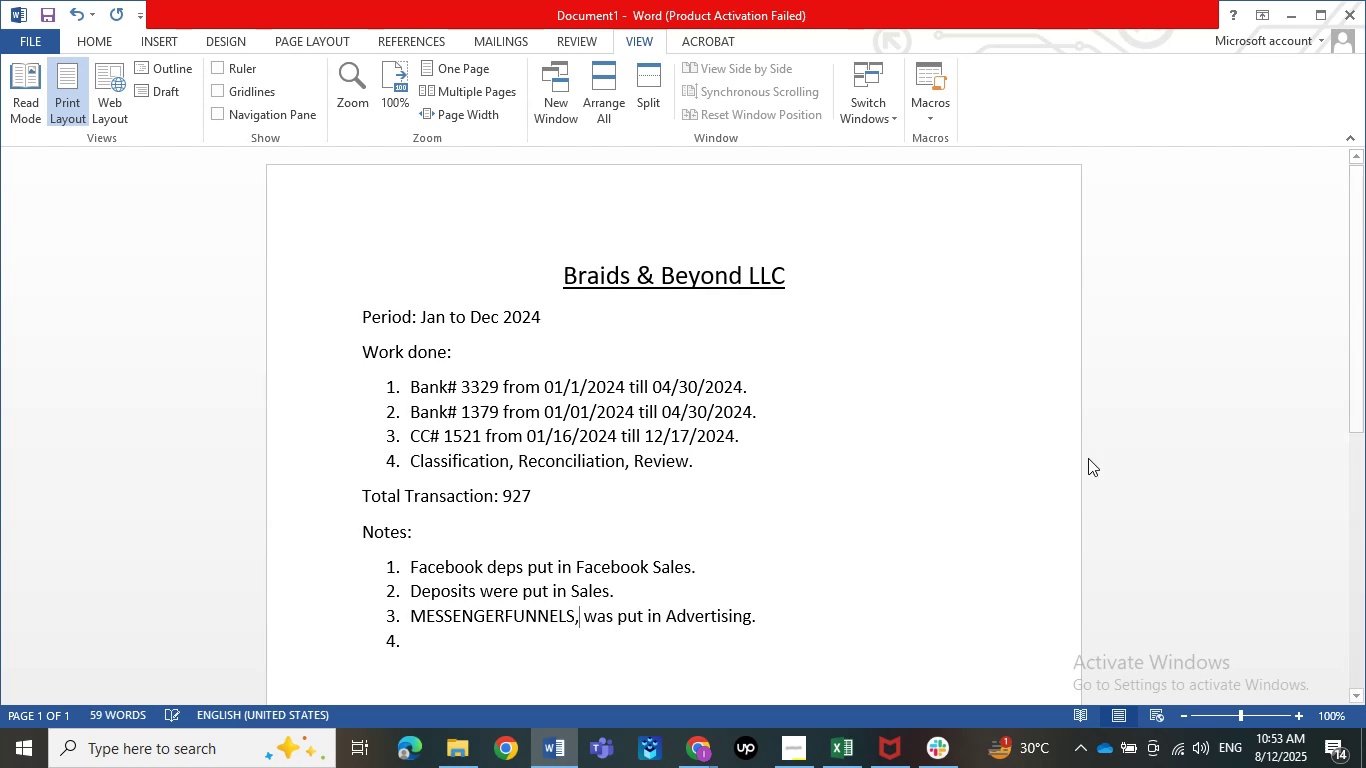 
key(Space)
 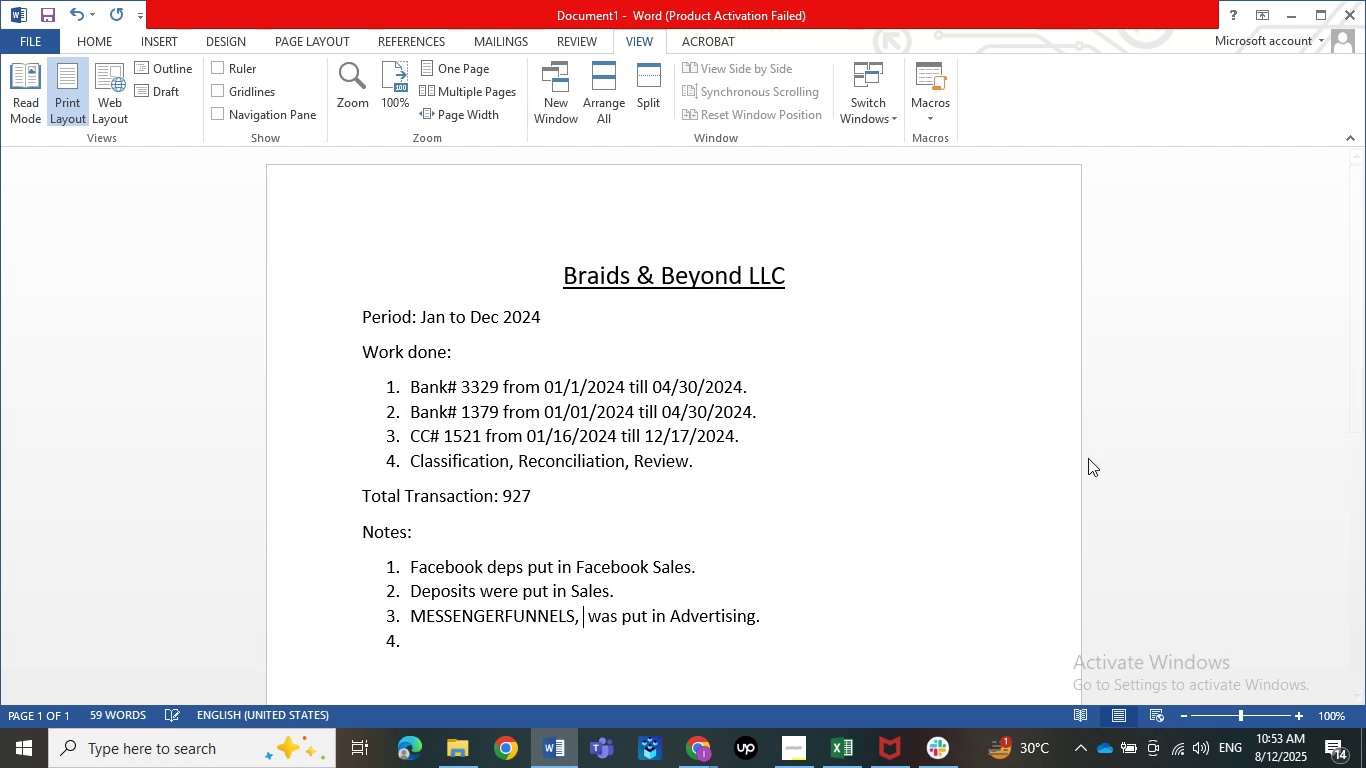 
key(Control+V)
 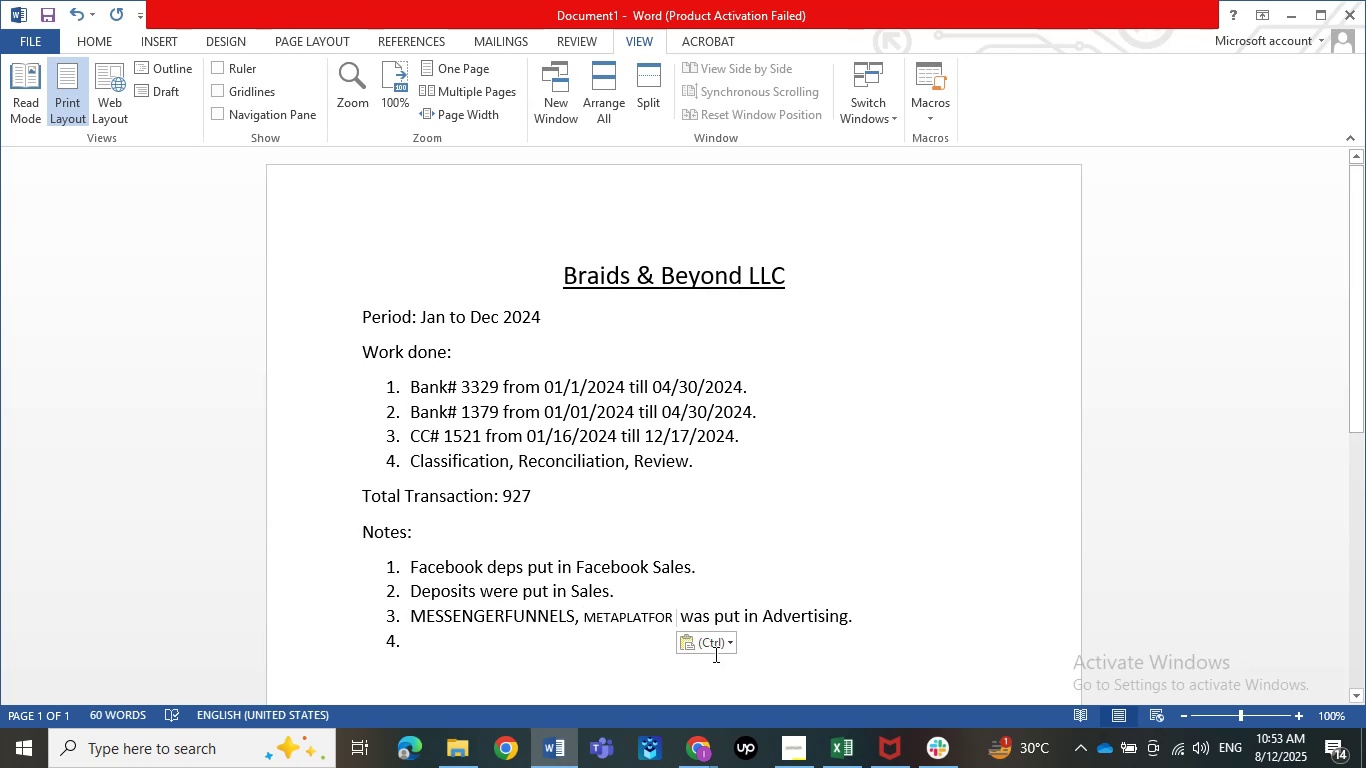 
left_click([716, 643])
 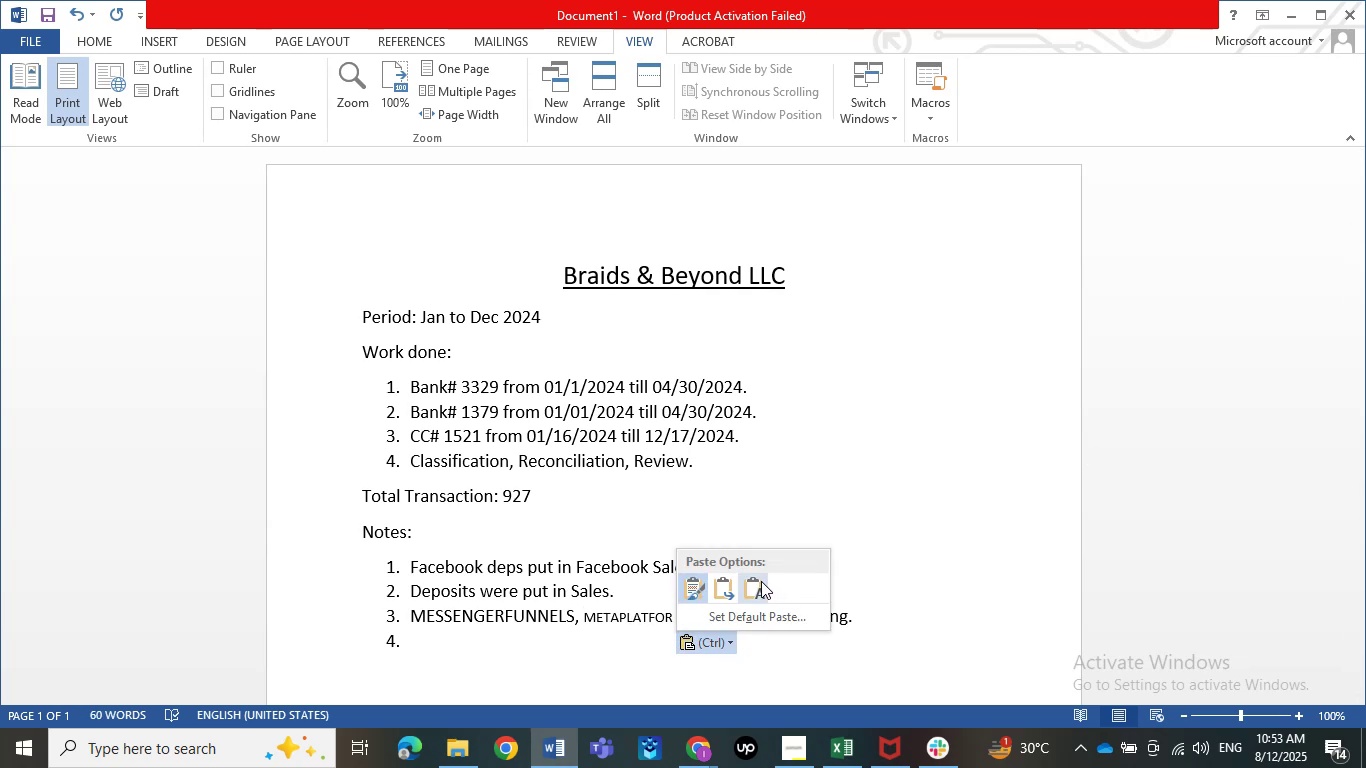 
left_click([760, 581])
 